 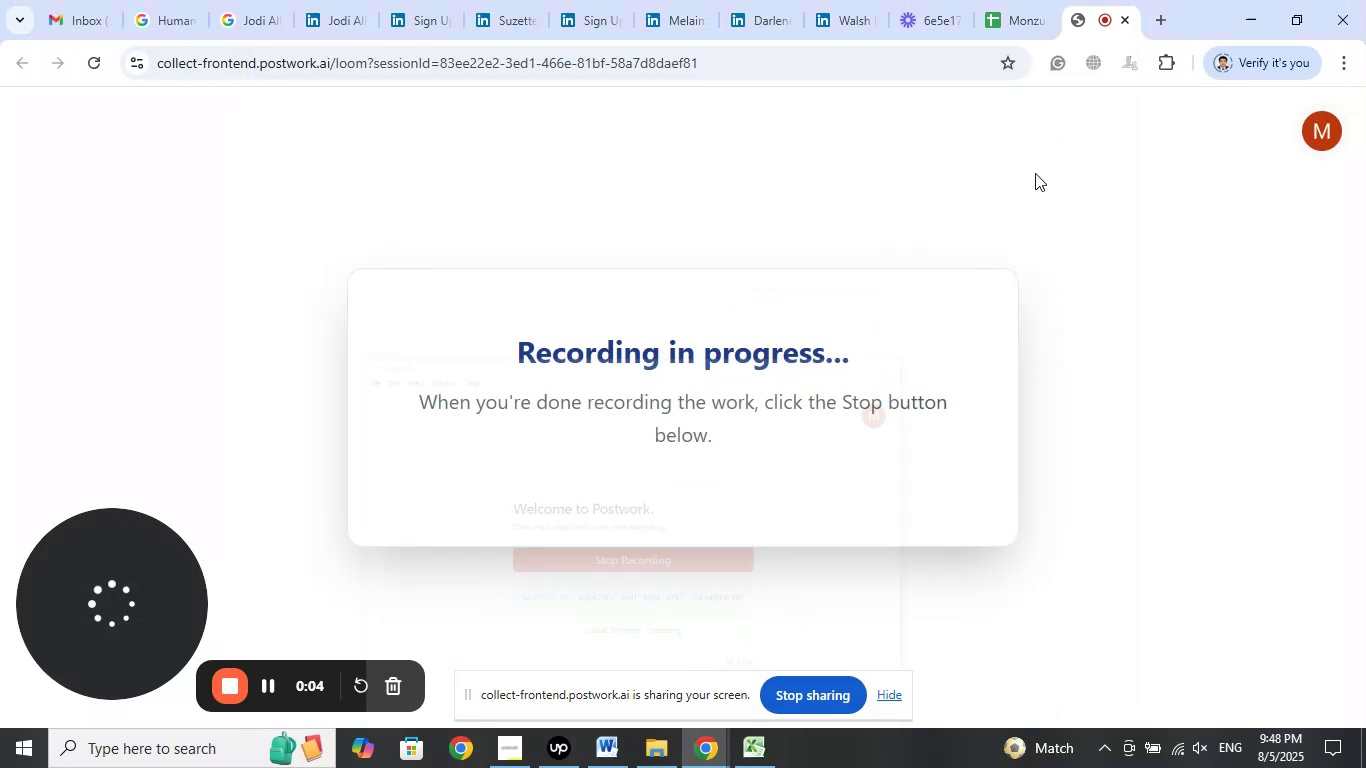 
left_click_drag(start_coordinate=[1092, 8], to_coordinate=[72, 0])
 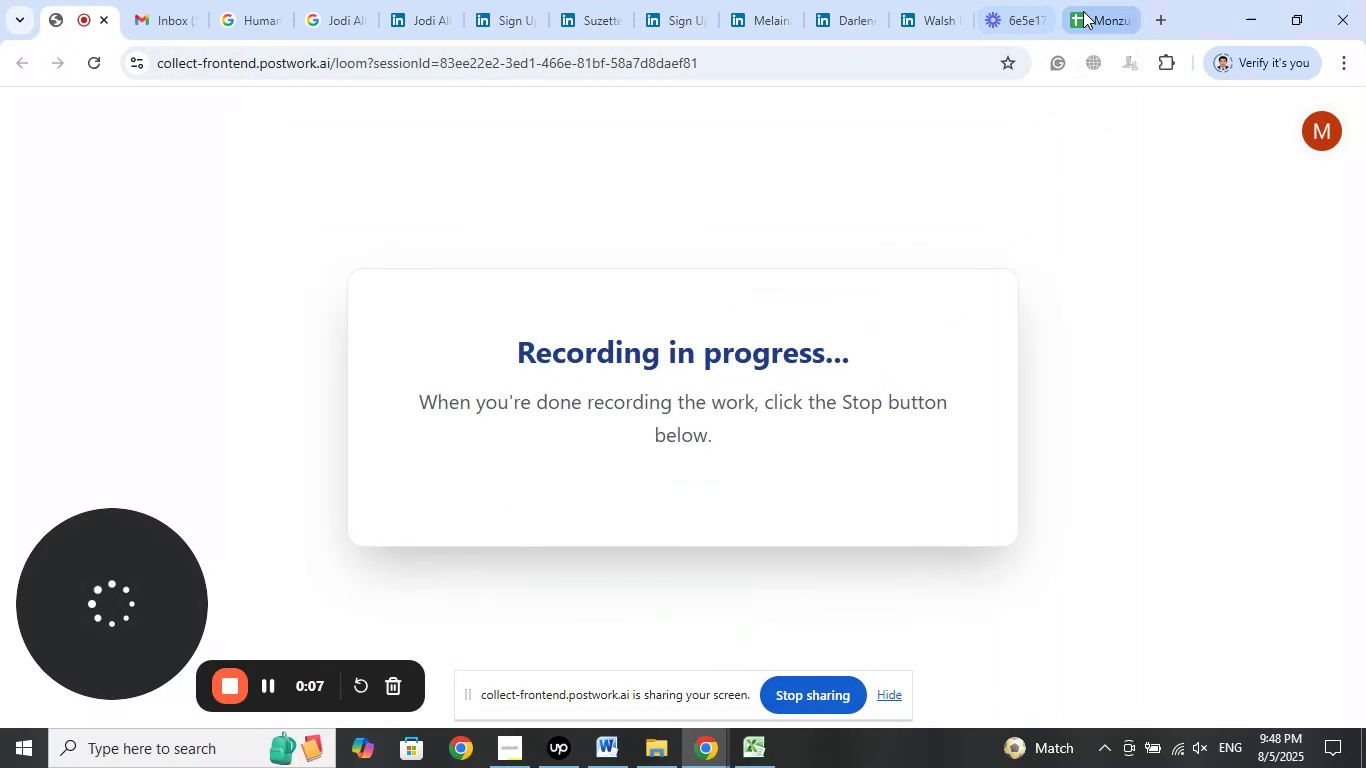 
left_click([1086, 10])
 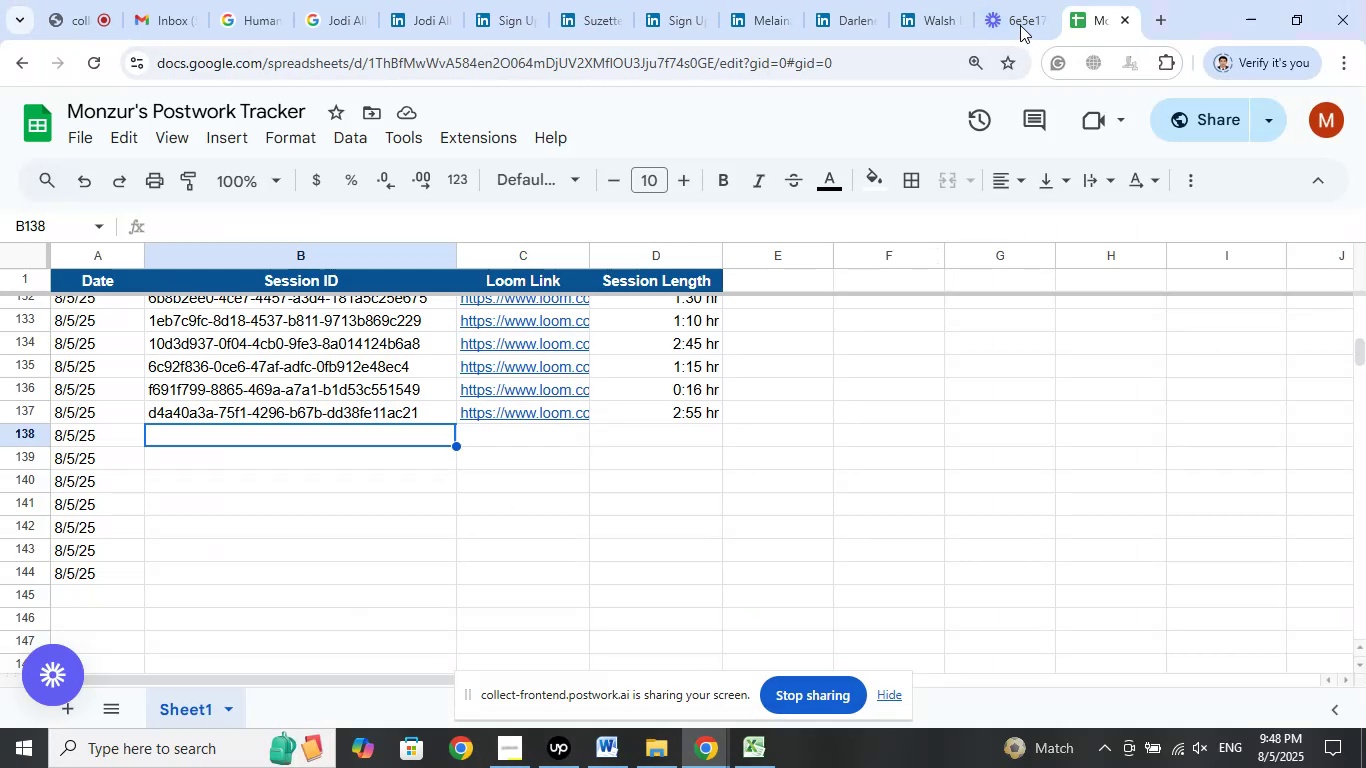 
left_click([1021, 0])
 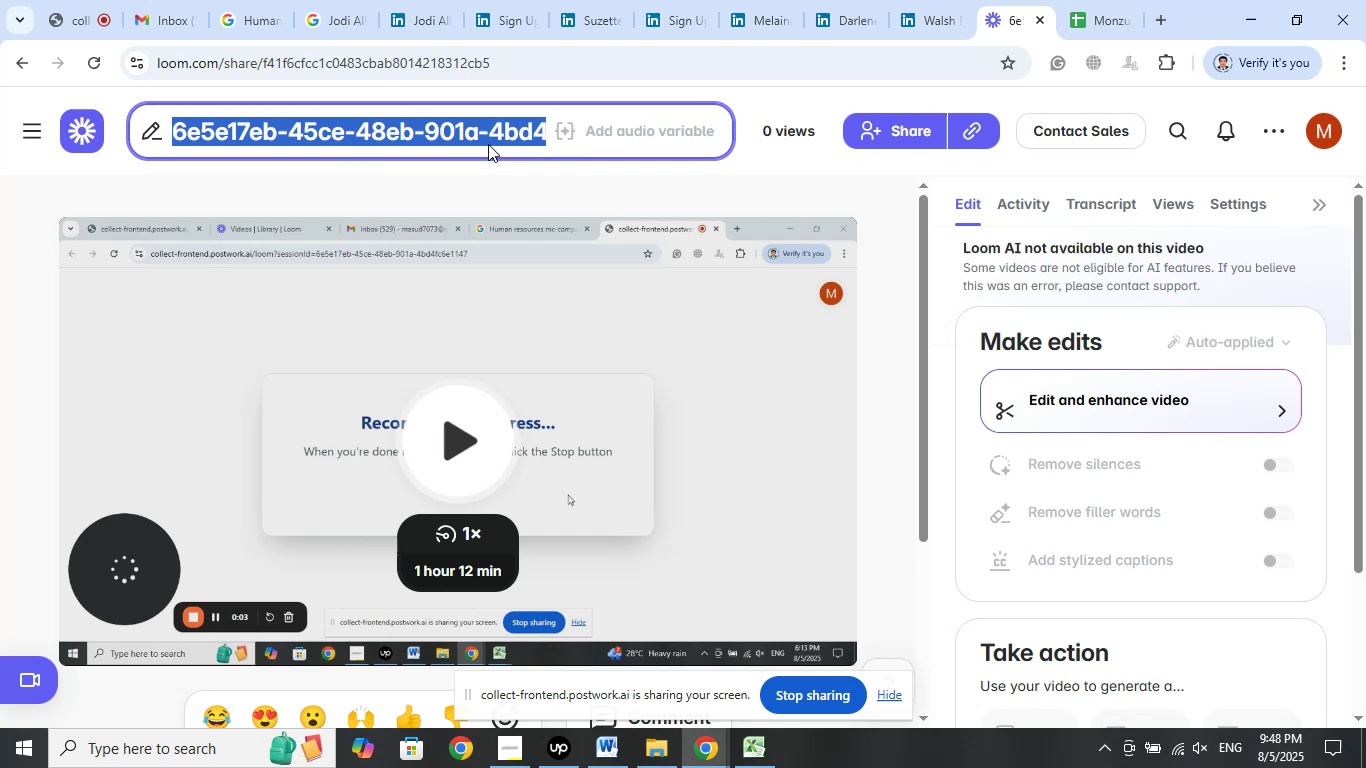 
right_click([492, 131])
 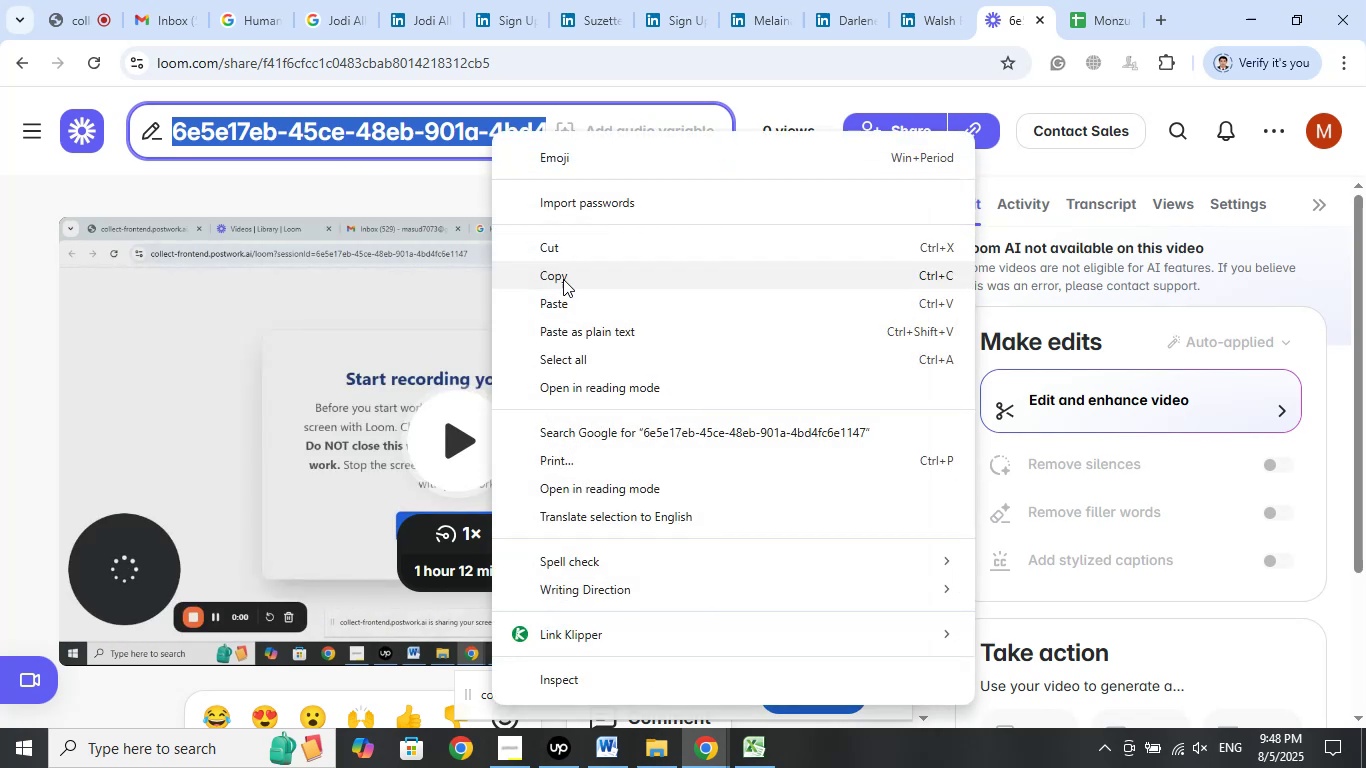 
left_click([563, 279])
 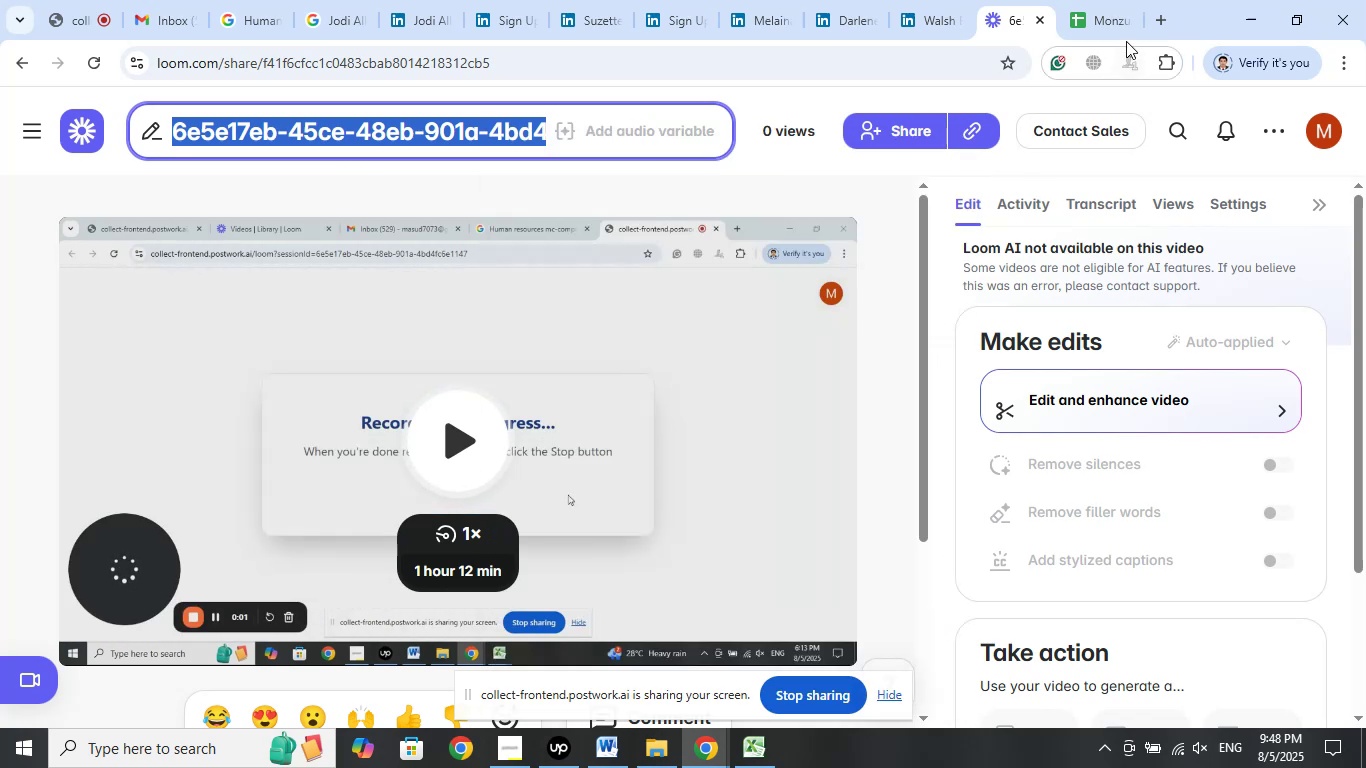 
left_click([1094, 5])
 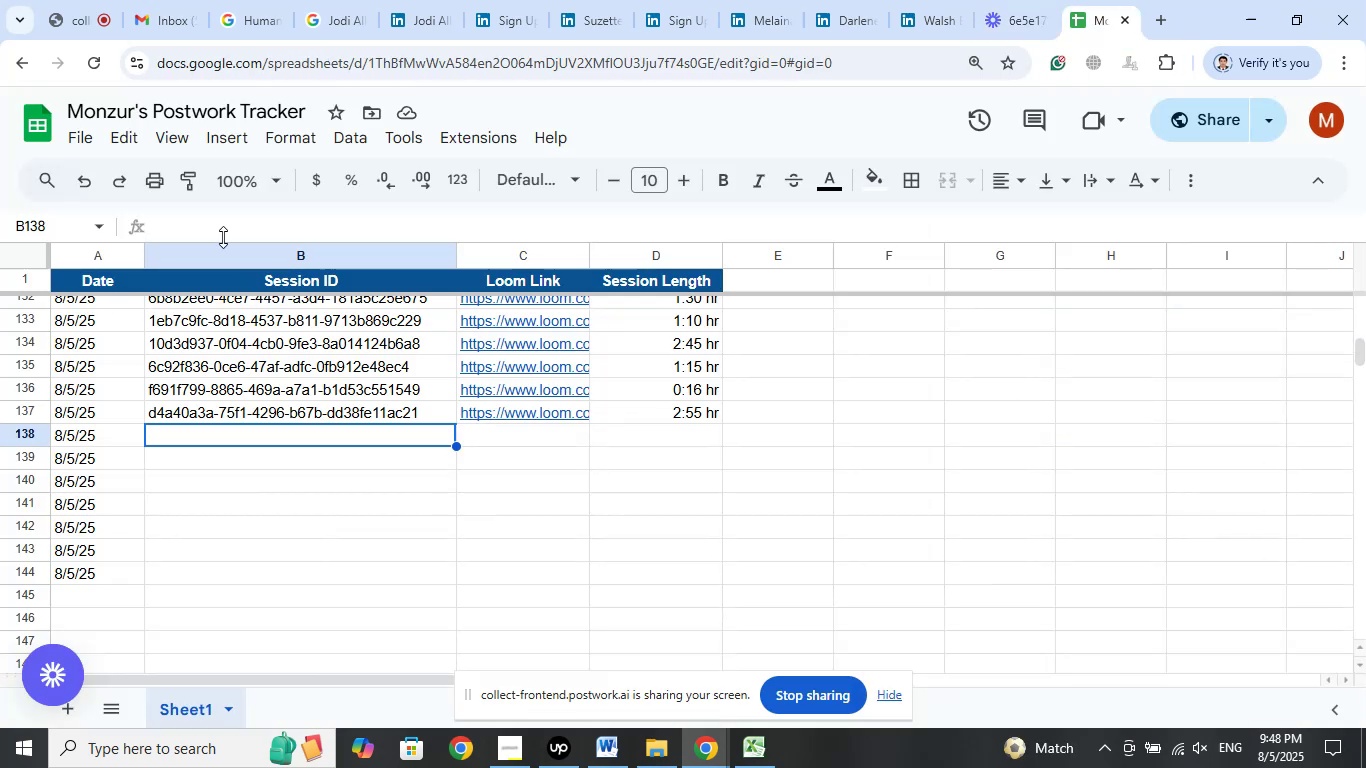 
left_click([216, 230])
 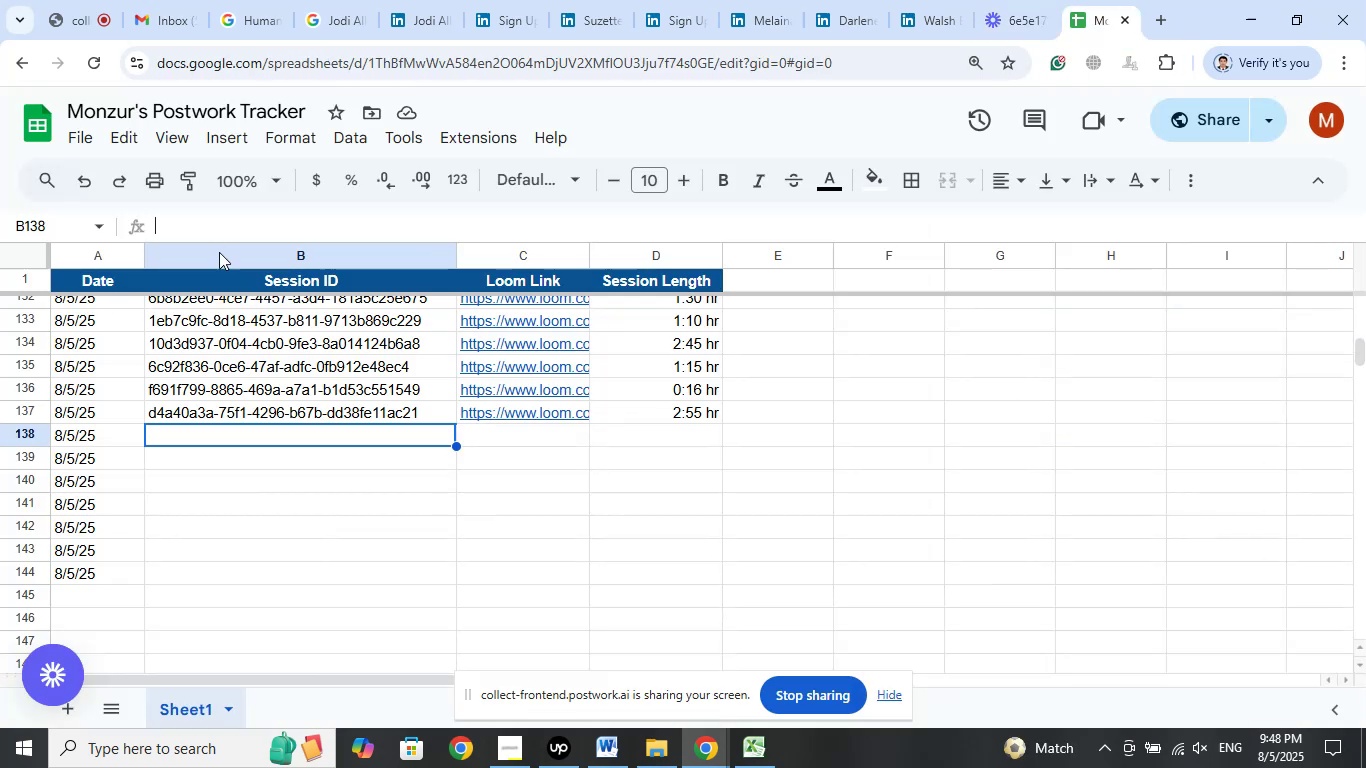 
right_click([216, 230])
 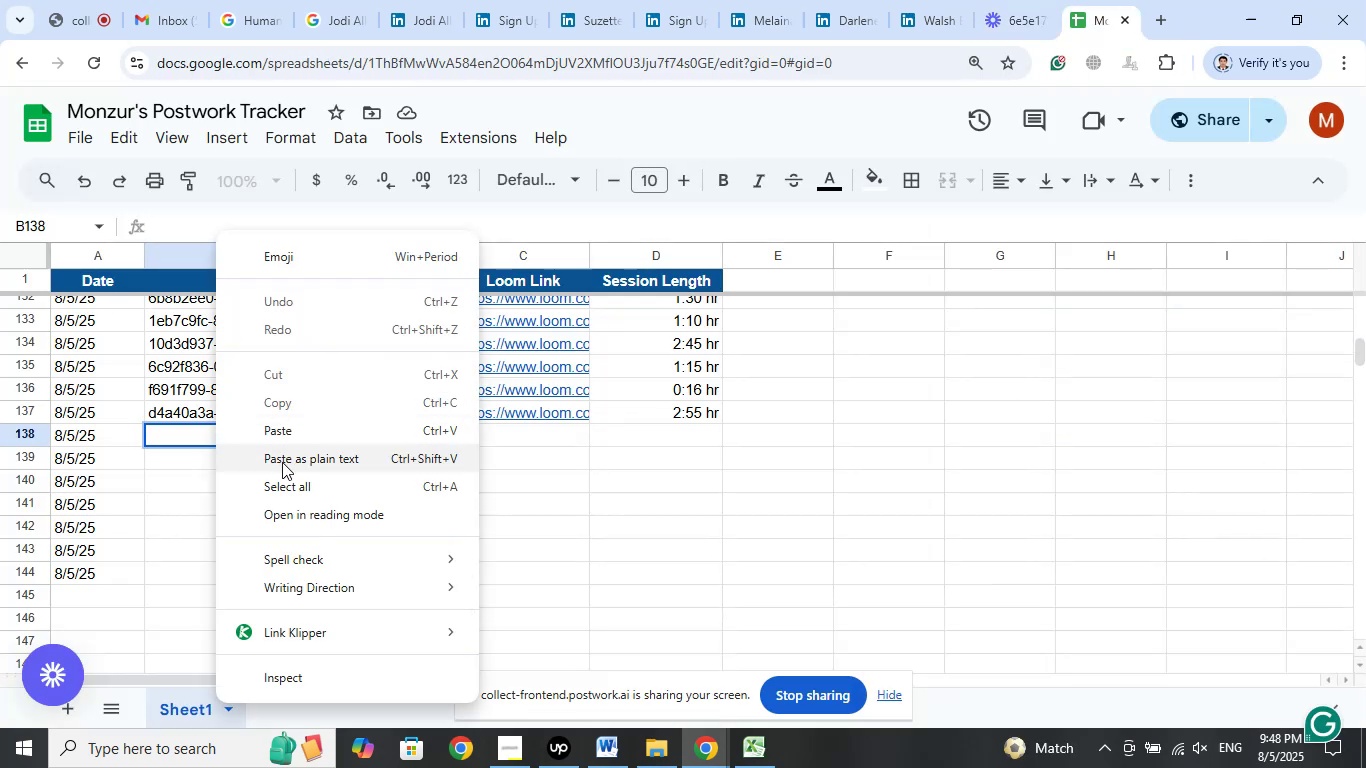 
left_click([308, 430])
 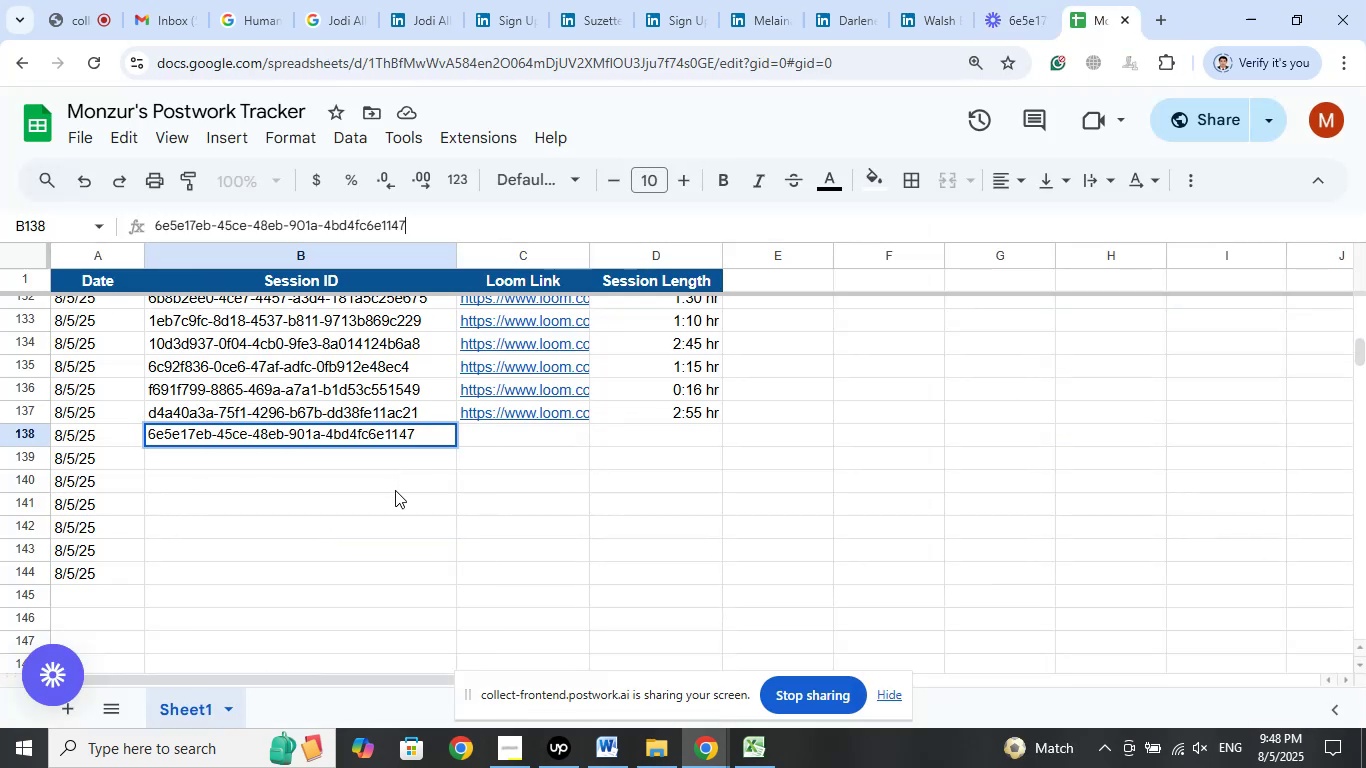 
left_click([395, 490])
 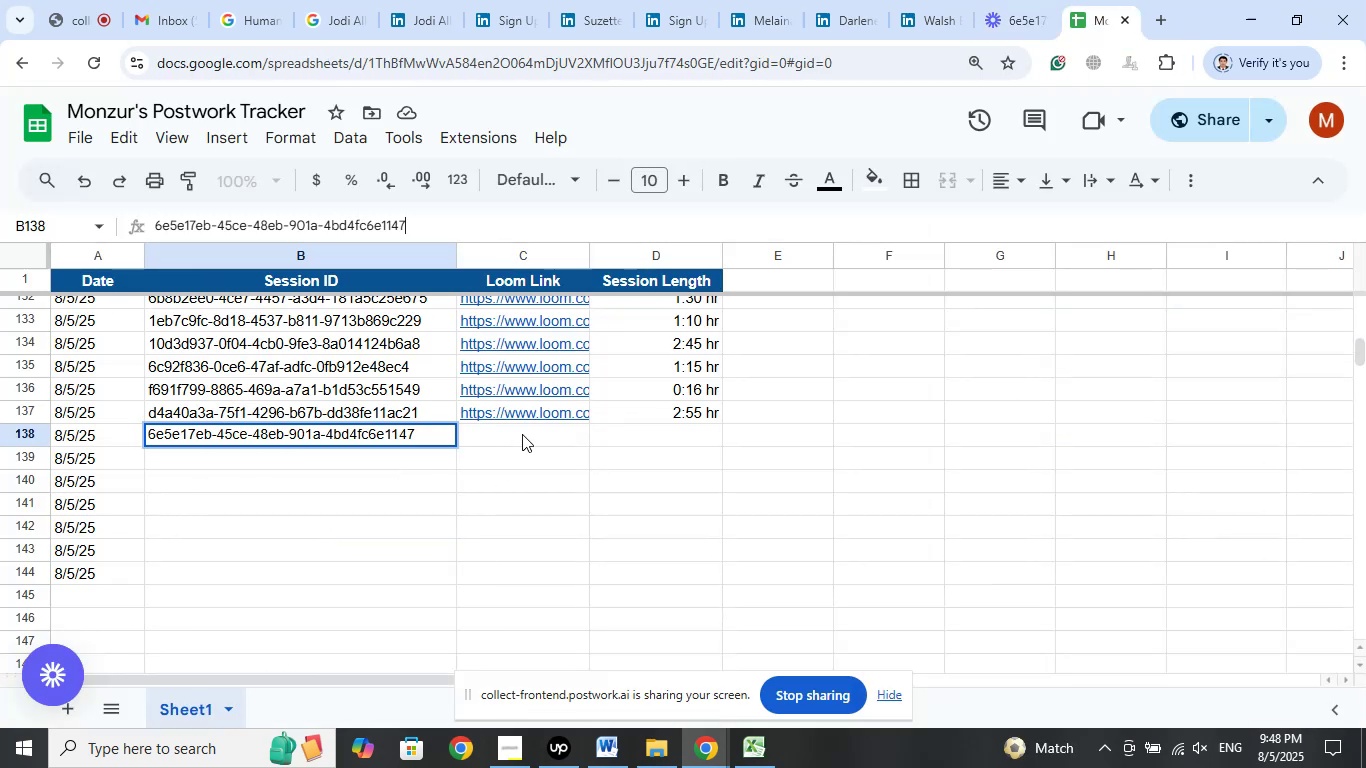 
left_click([522, 434])
 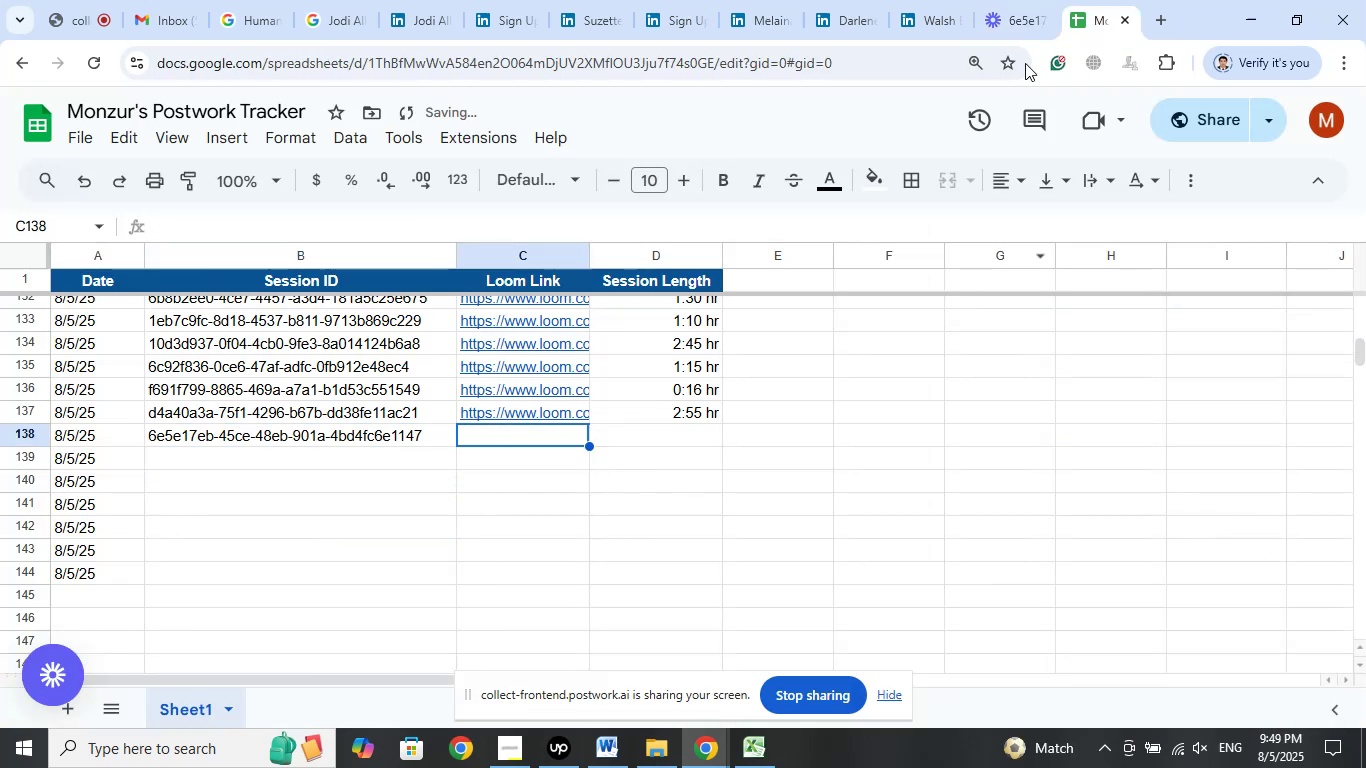 
left_click([1017, 0])
 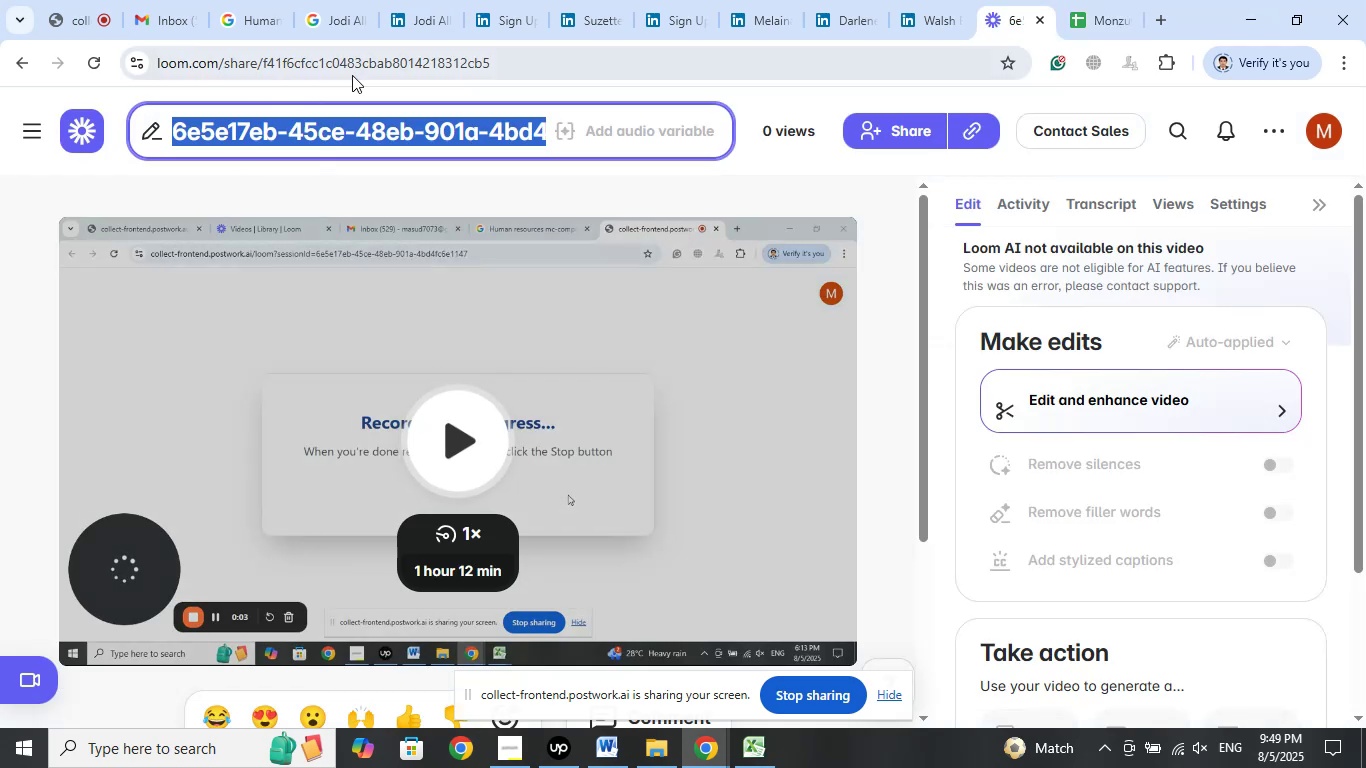 
left_click([366, 72])
 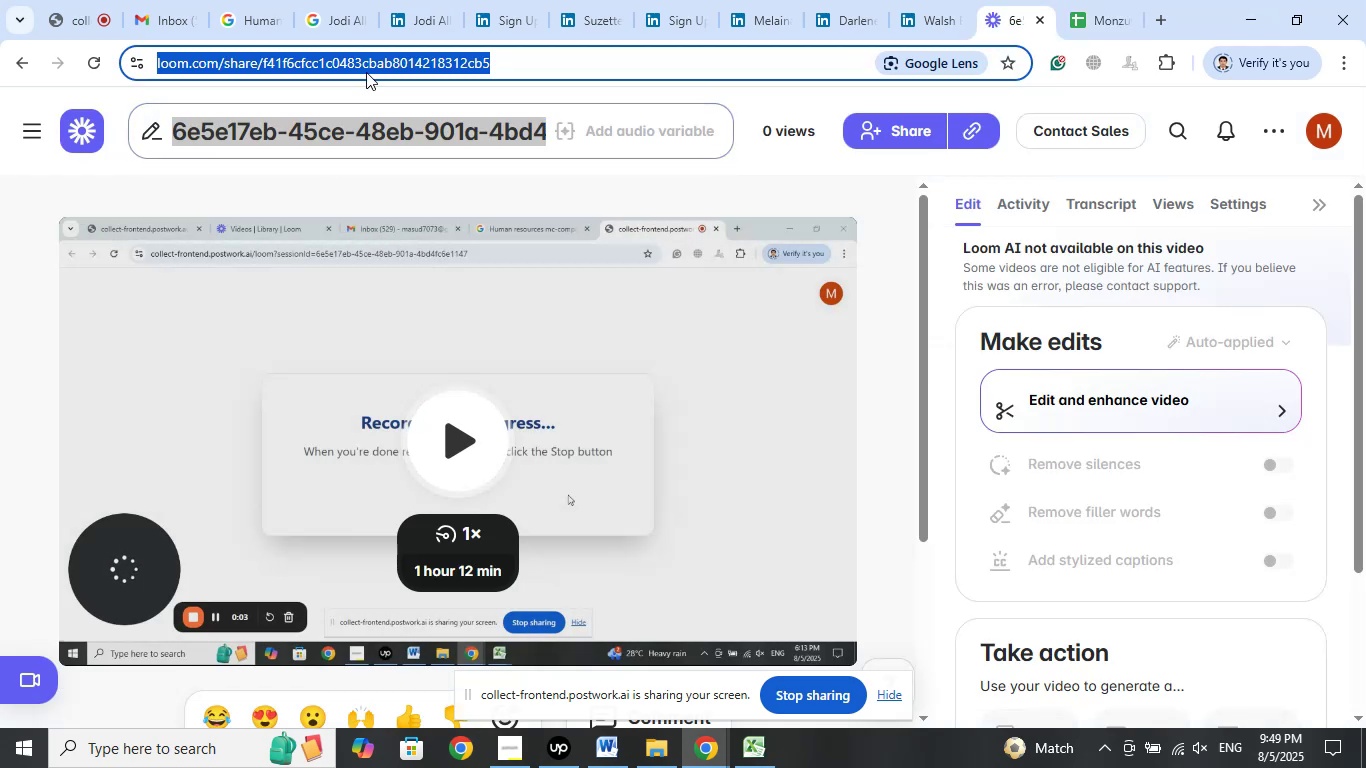 
right_click([366, 72])
 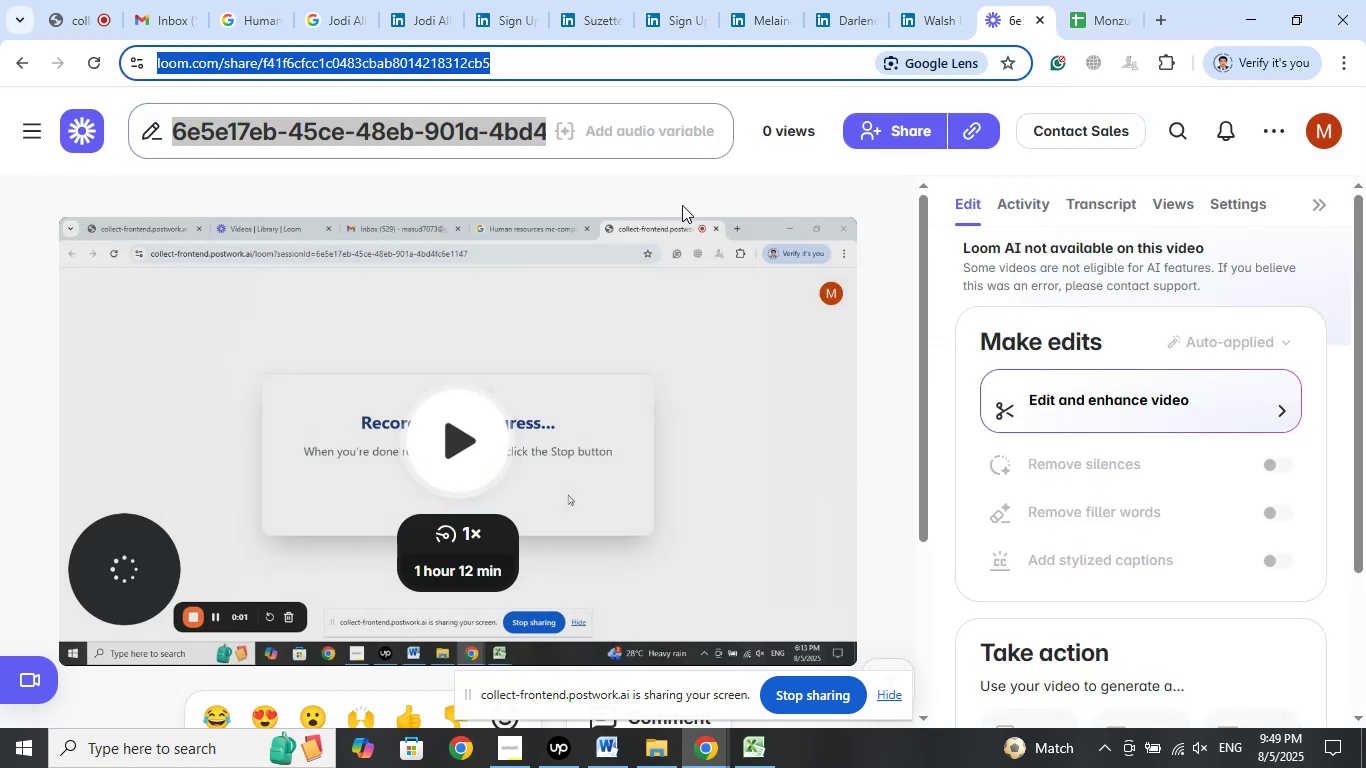 
left_click([1109, 0])
 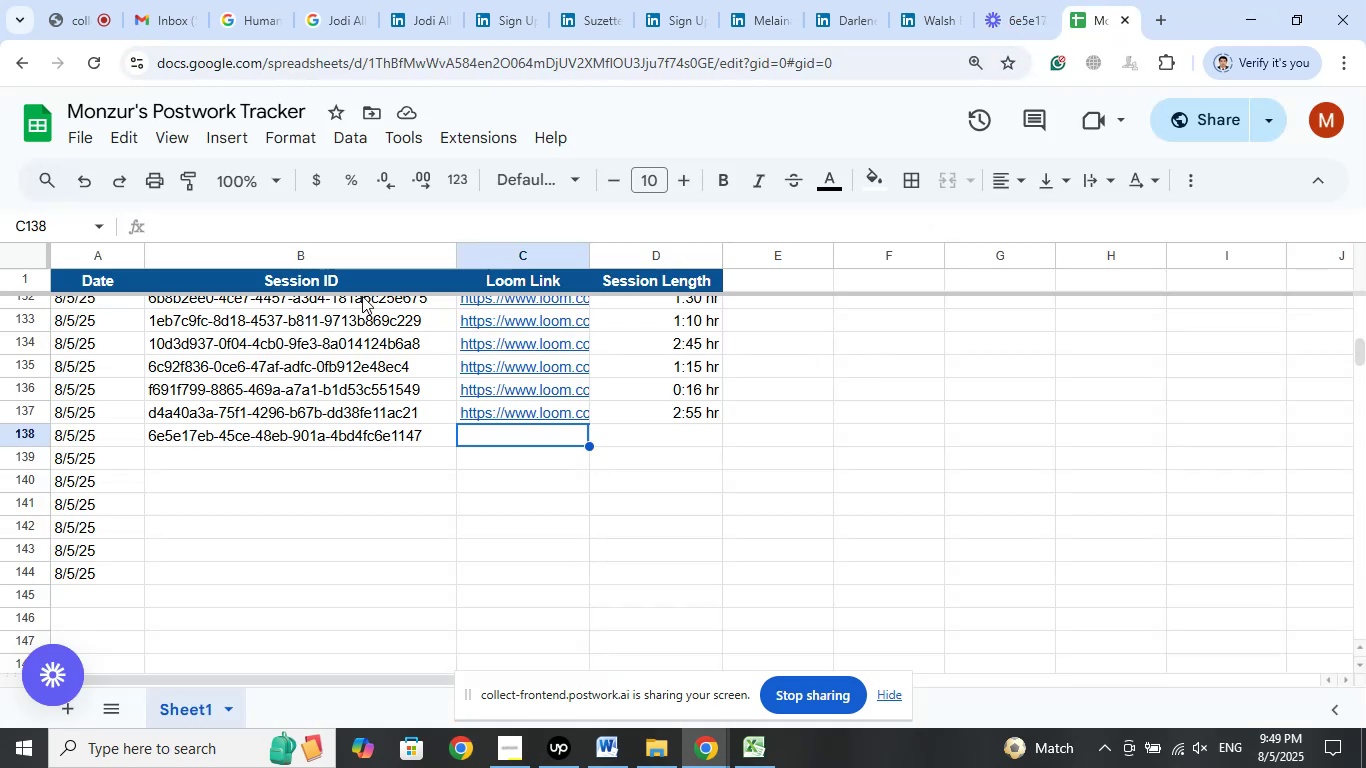 
left_click([277, 234])
 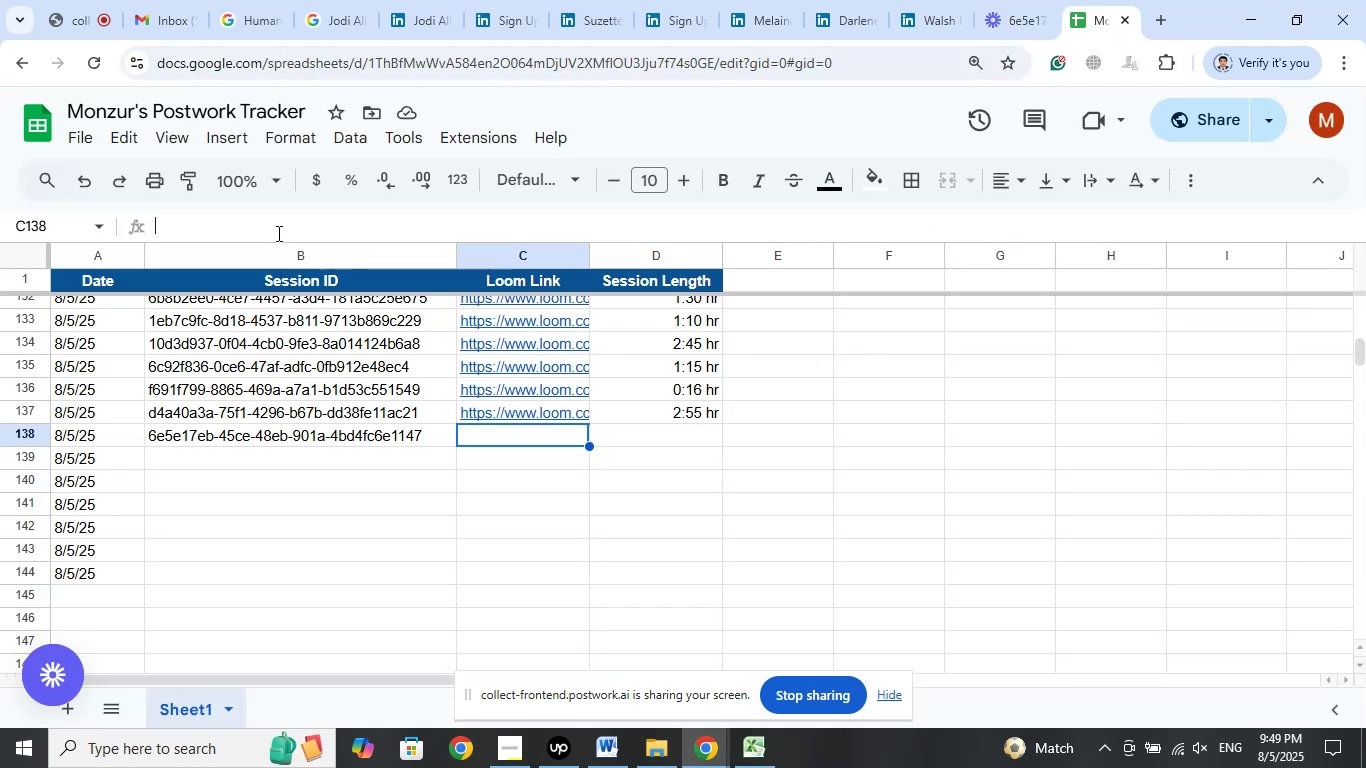 
right_click([277, 233])
 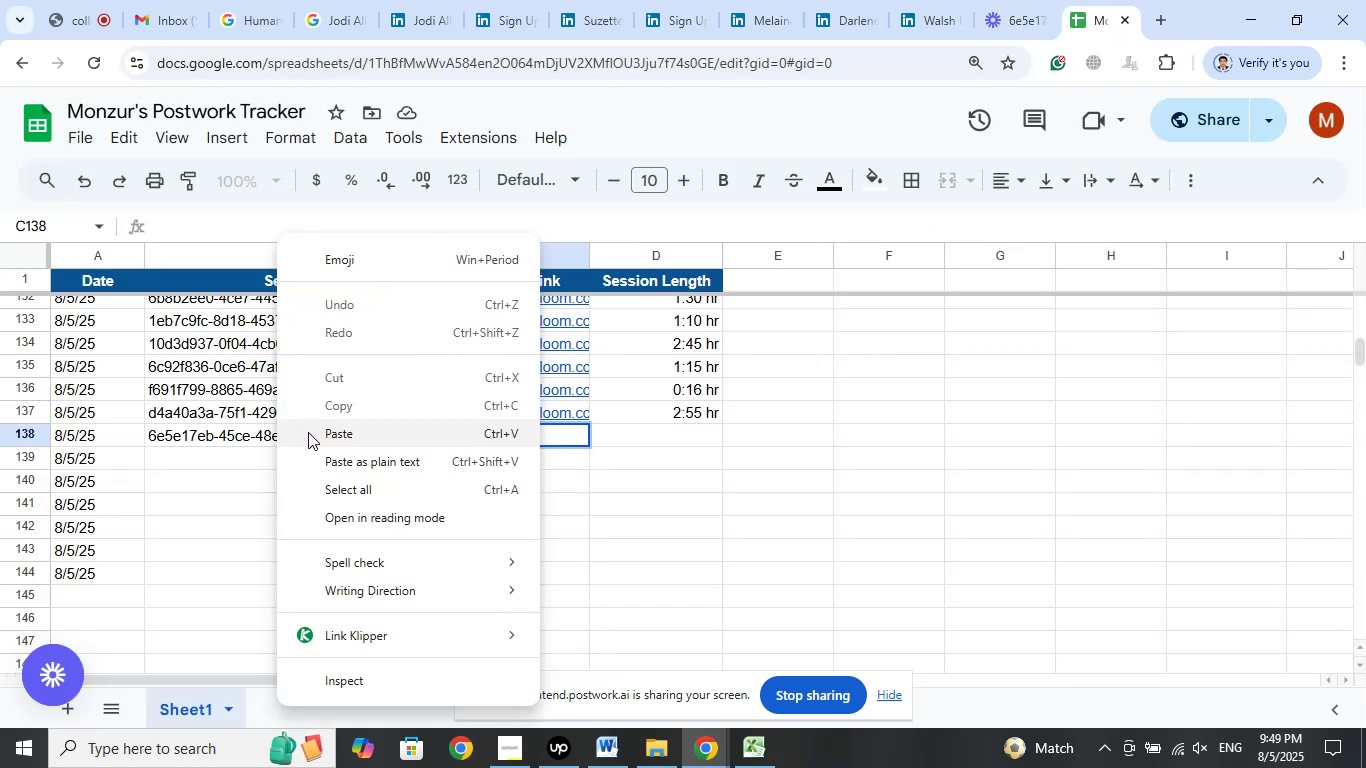 
left_click([312, 432])
 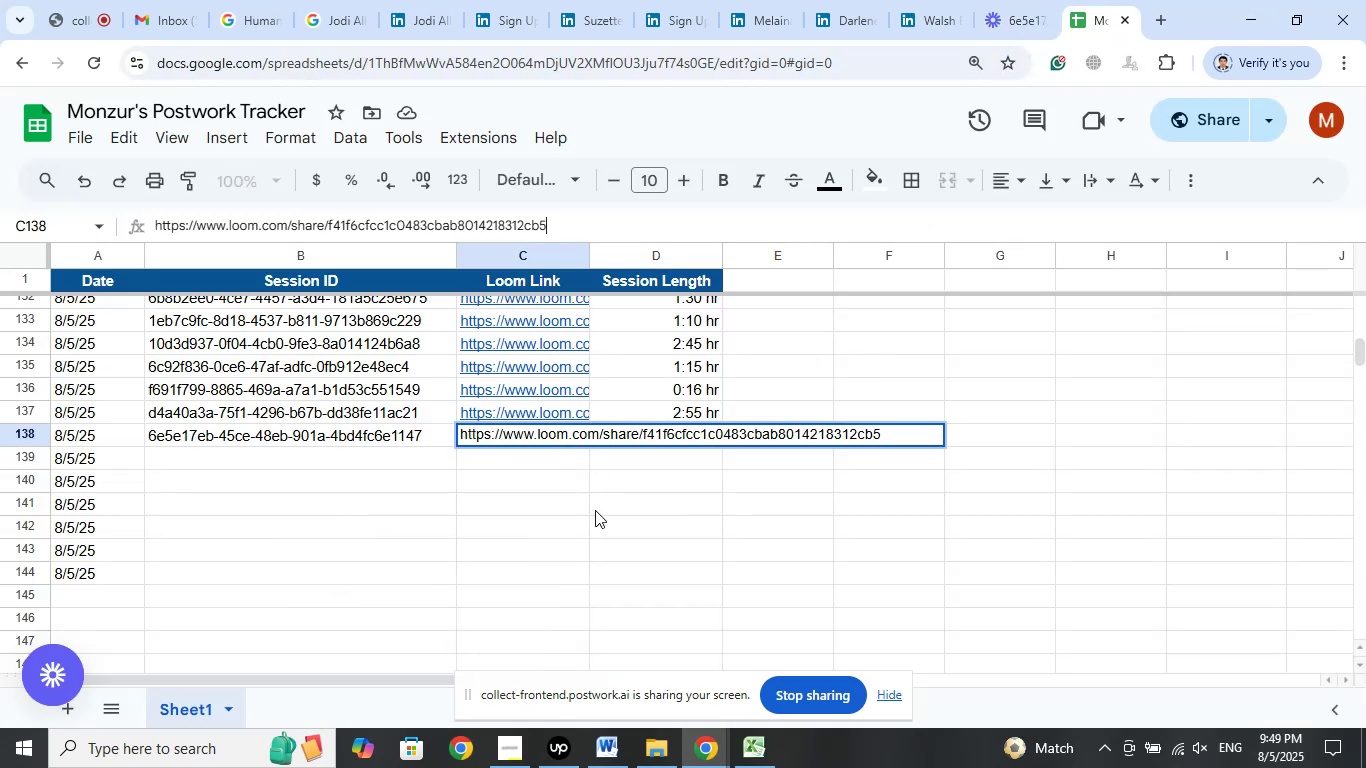 
left_click([595, 510])
 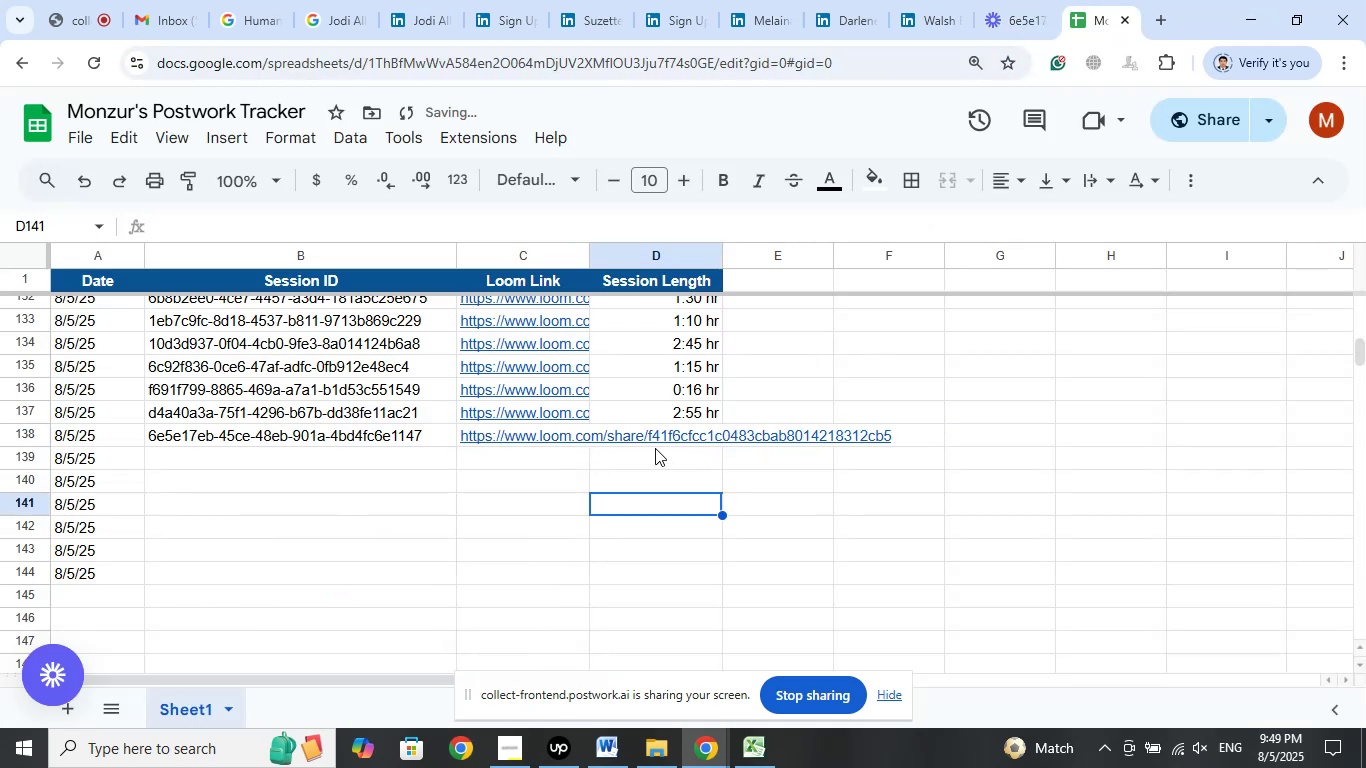 
left_click([682, 430])
 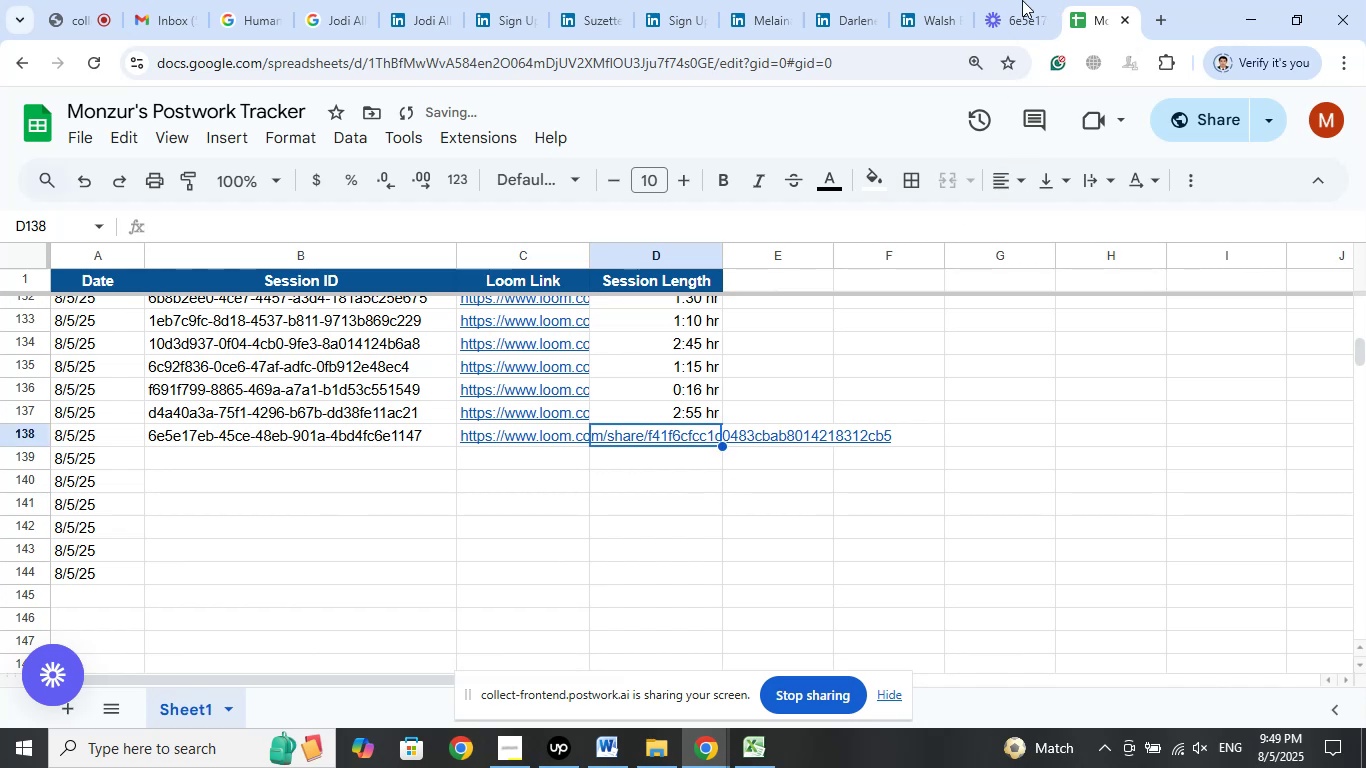 
left_click([1020, 0])
 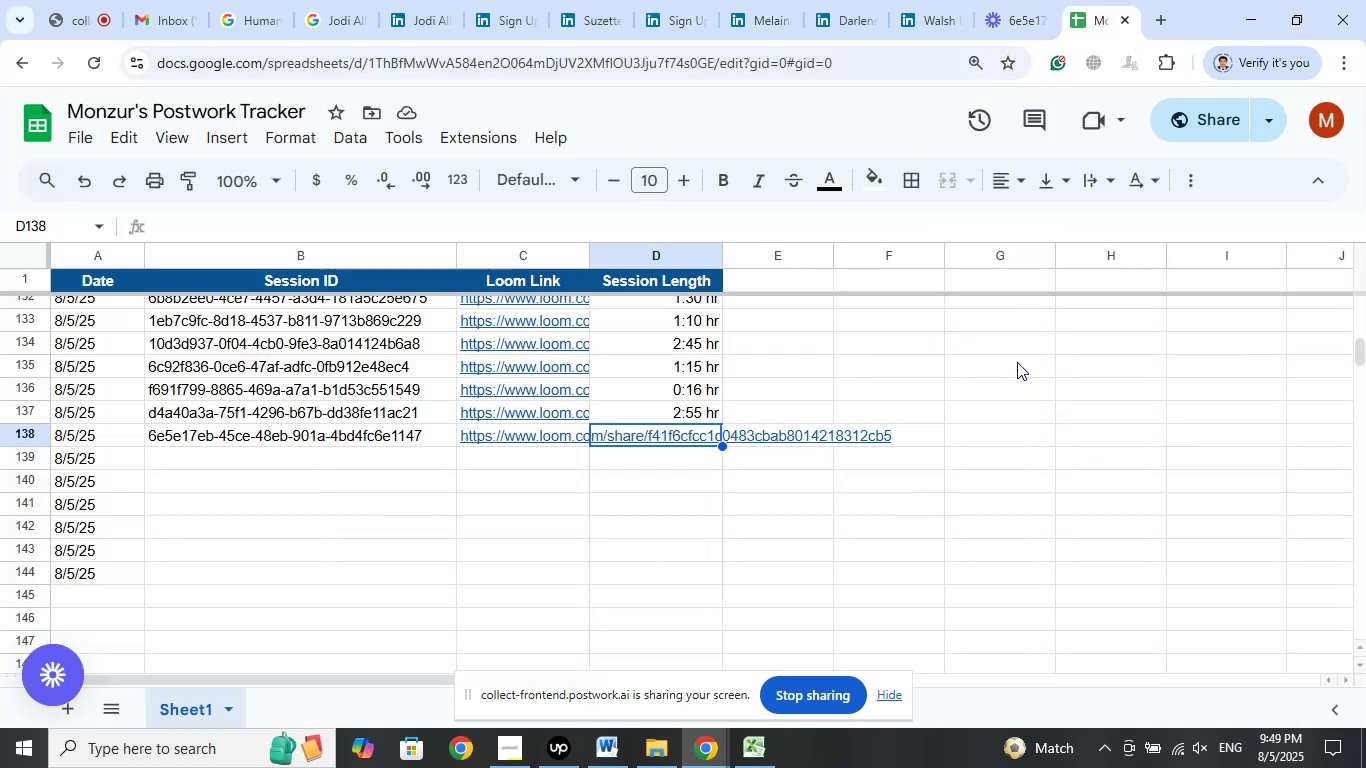 
wait(5.68)
 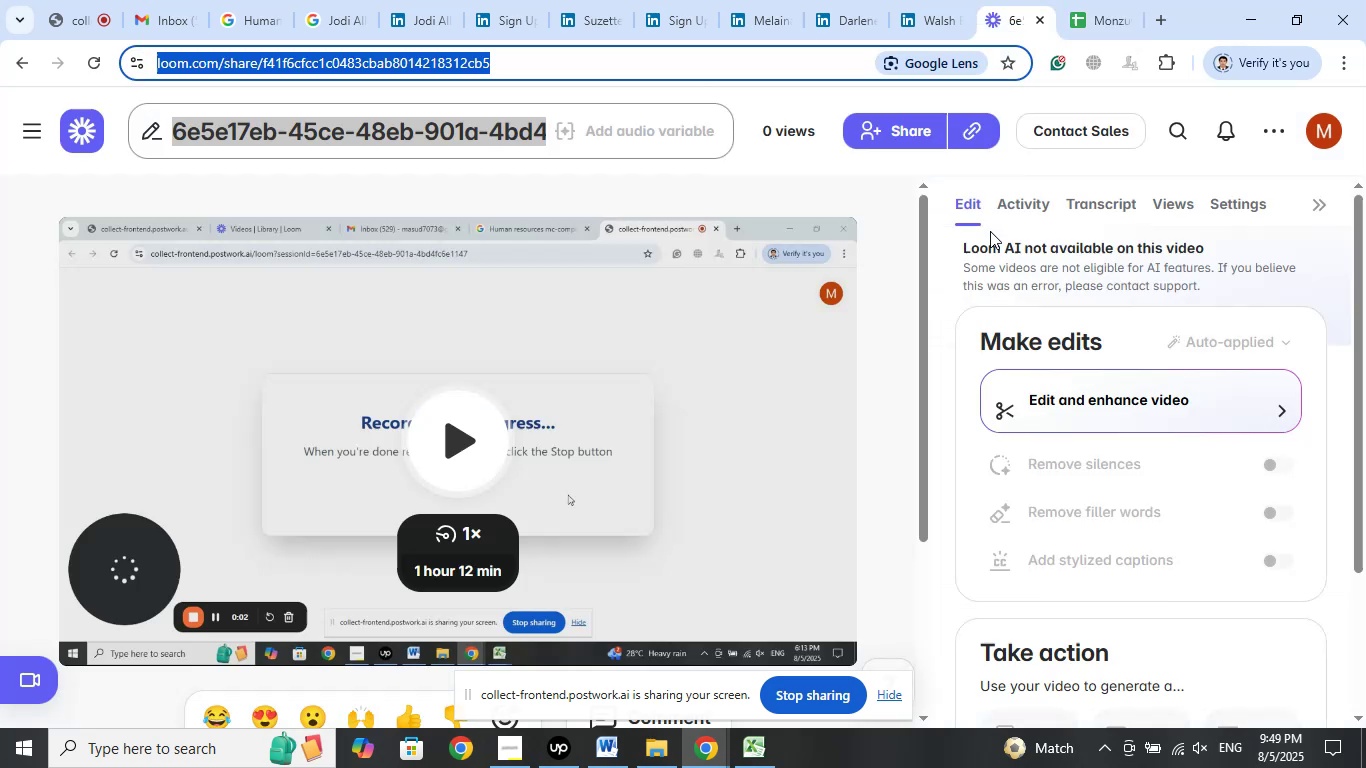 
right_click([709, 369])
 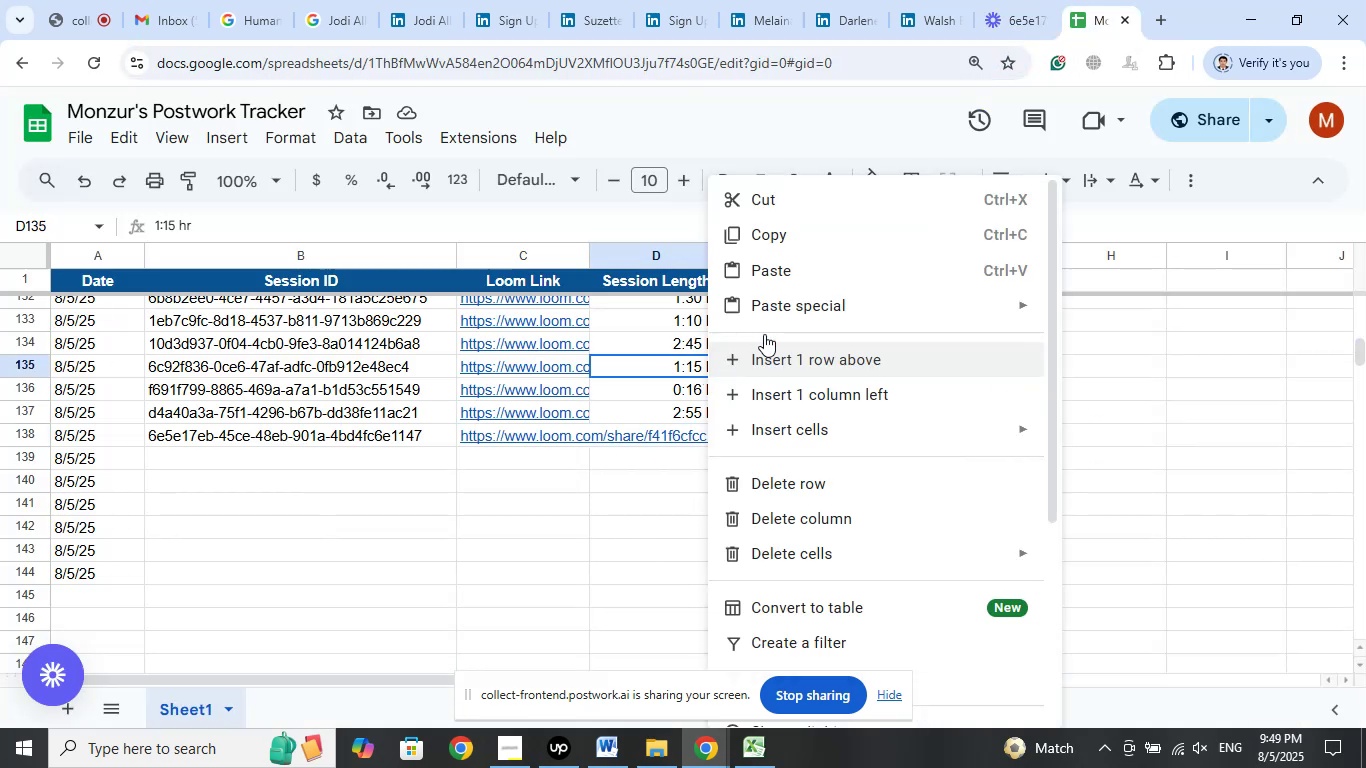 
left_click([787, 240])
 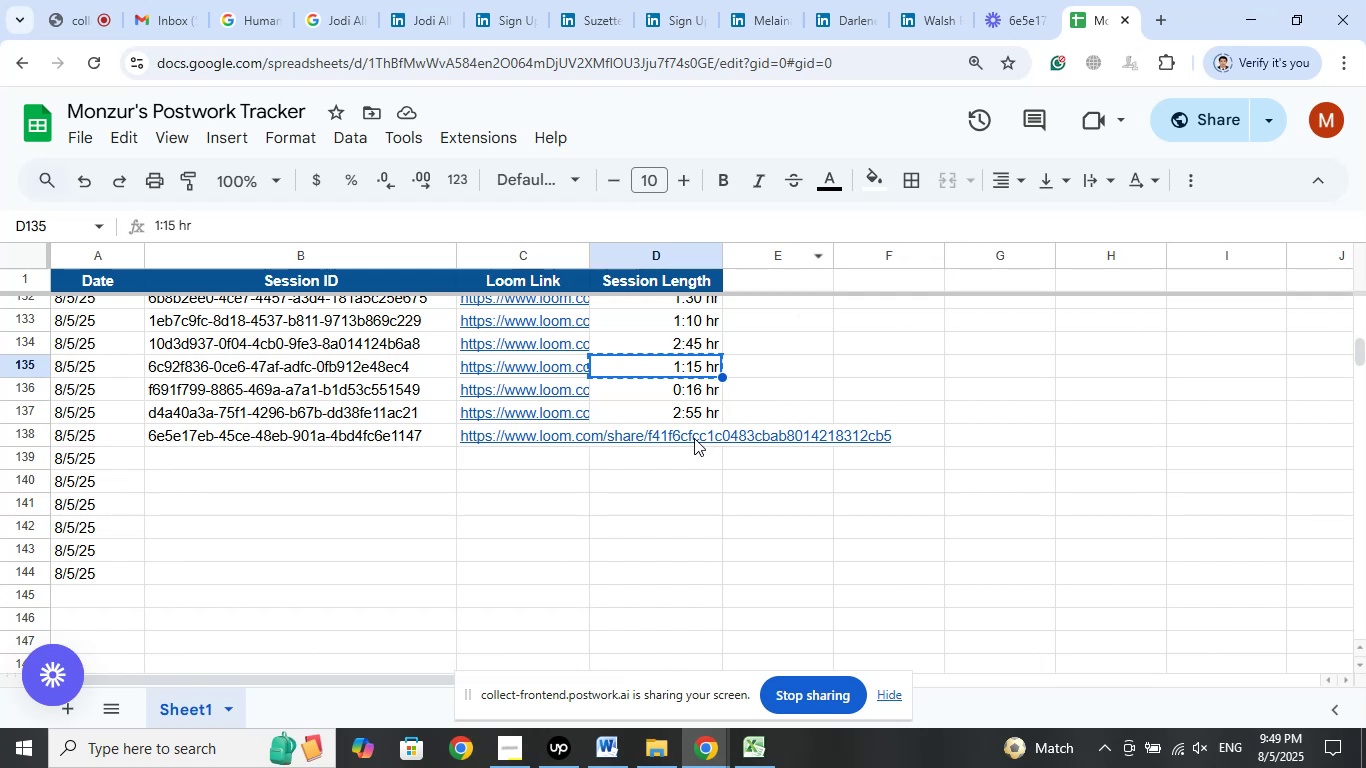 
right_click([694, 435])
 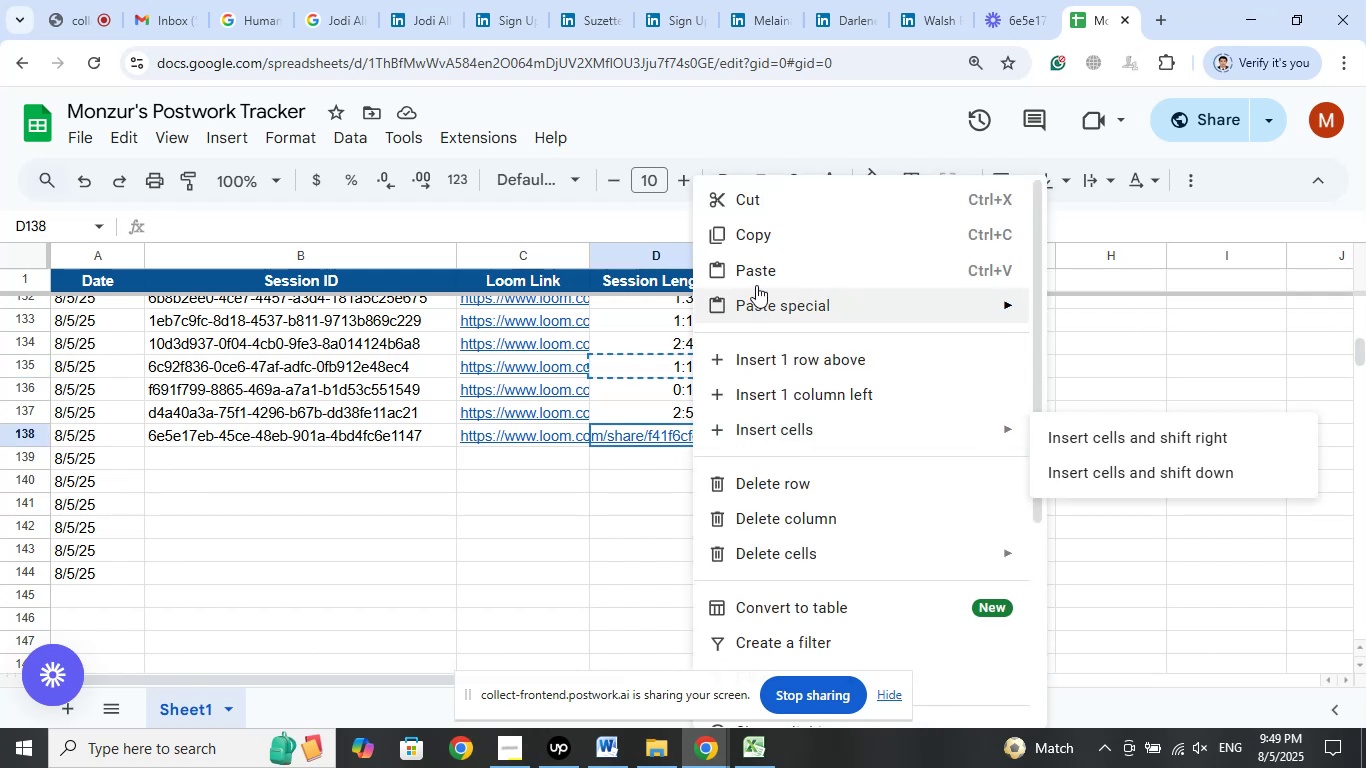 
left_click([755, 275])
 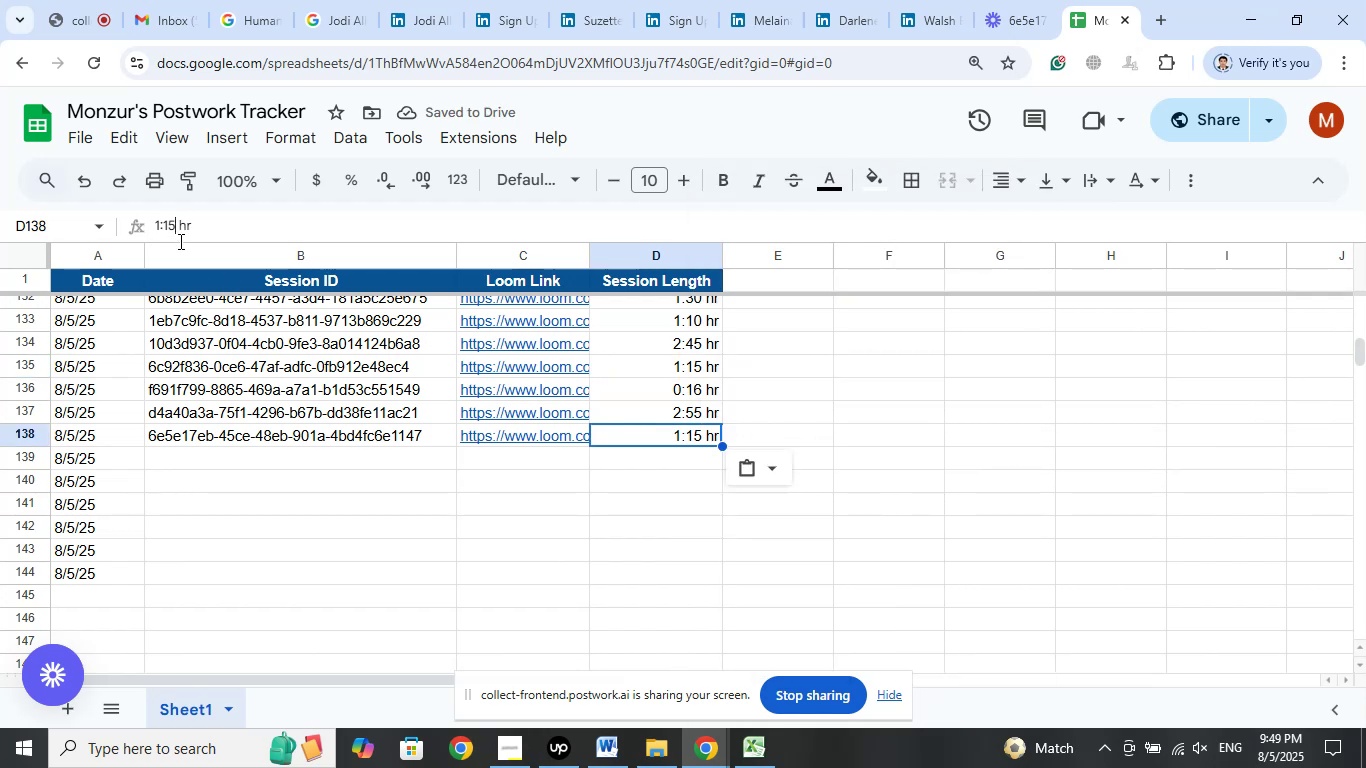 
key(Backspace)
 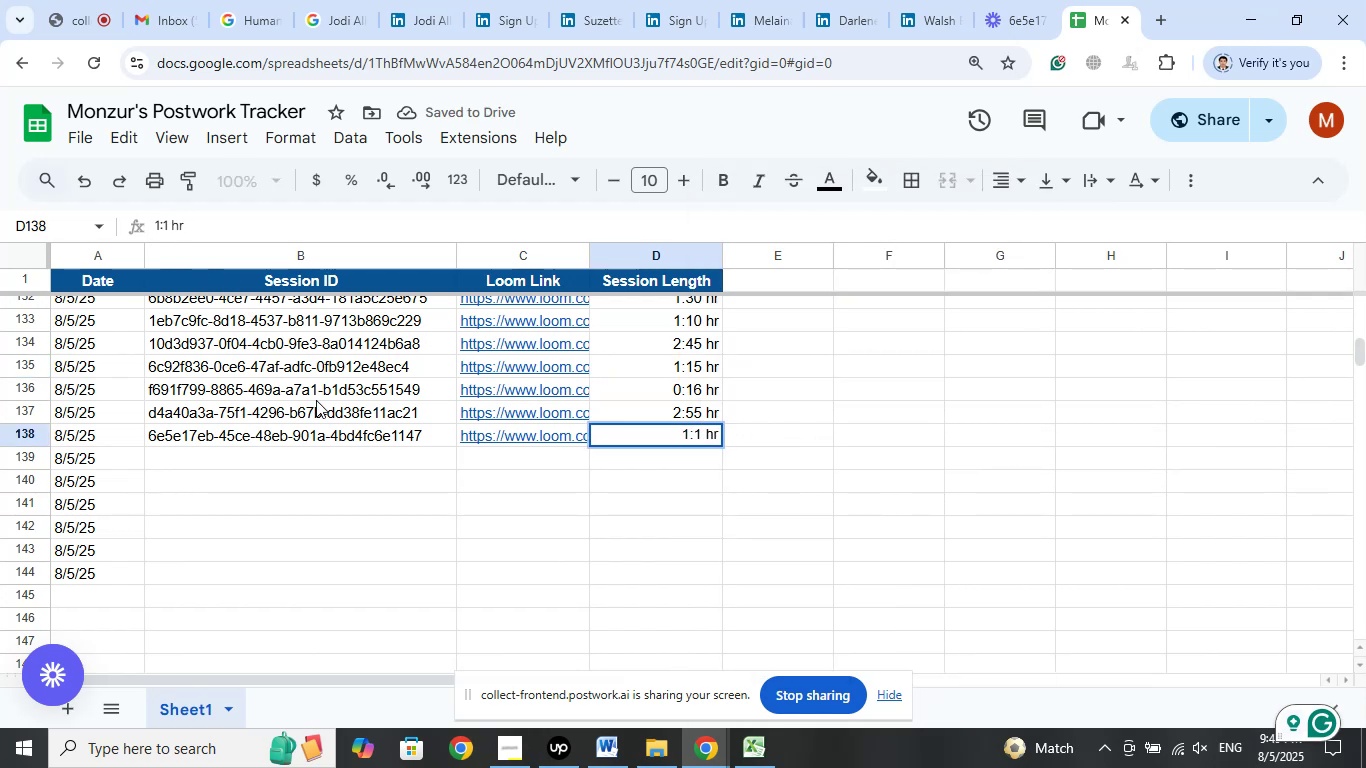 
key(Numpad2)
 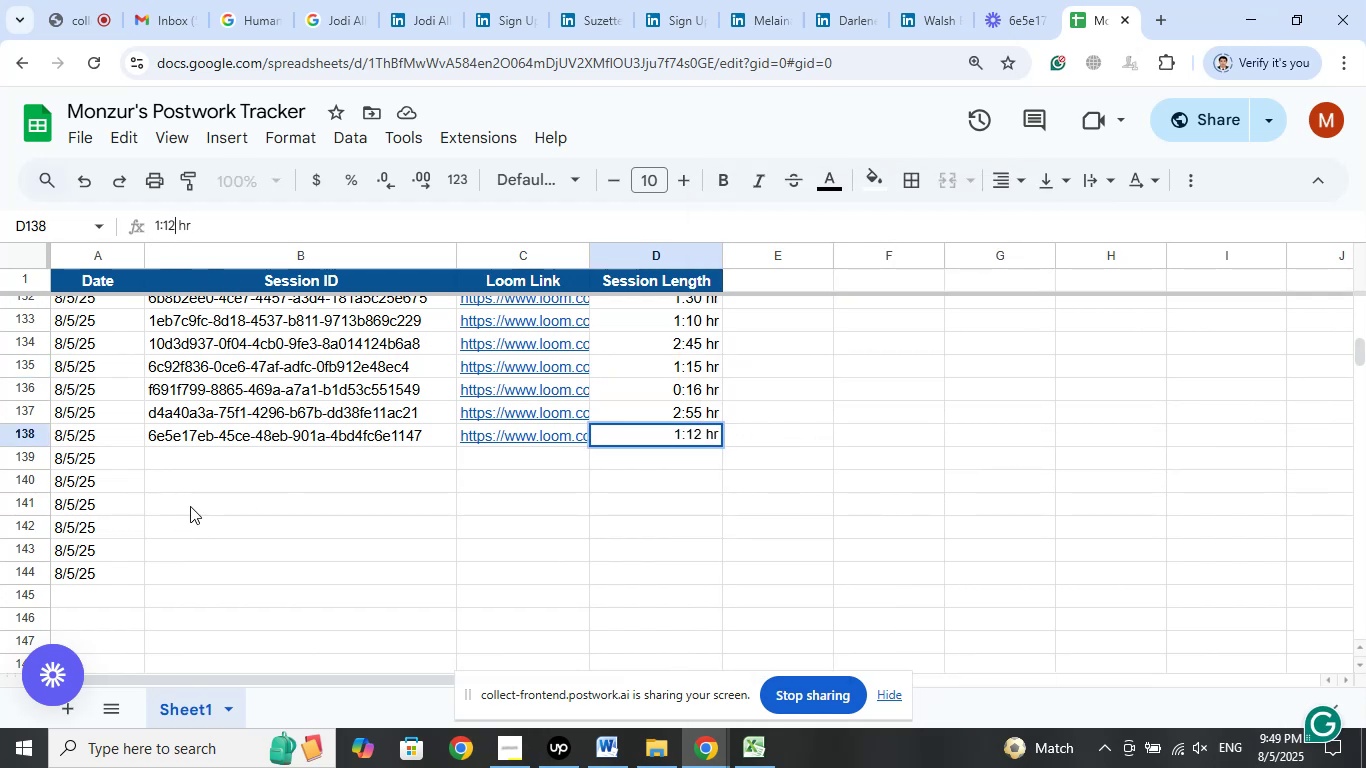 
left_click([234, 457])
 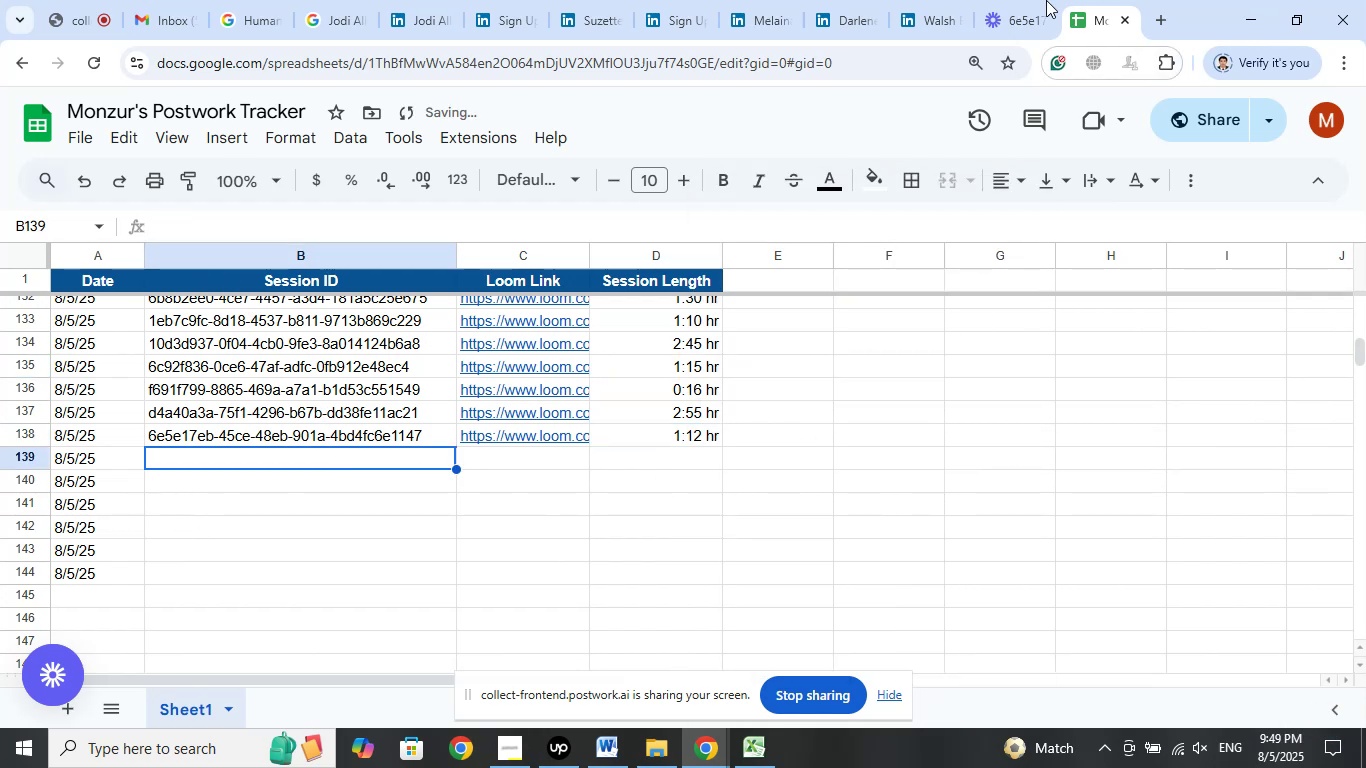 
left_click([1034, 0])
 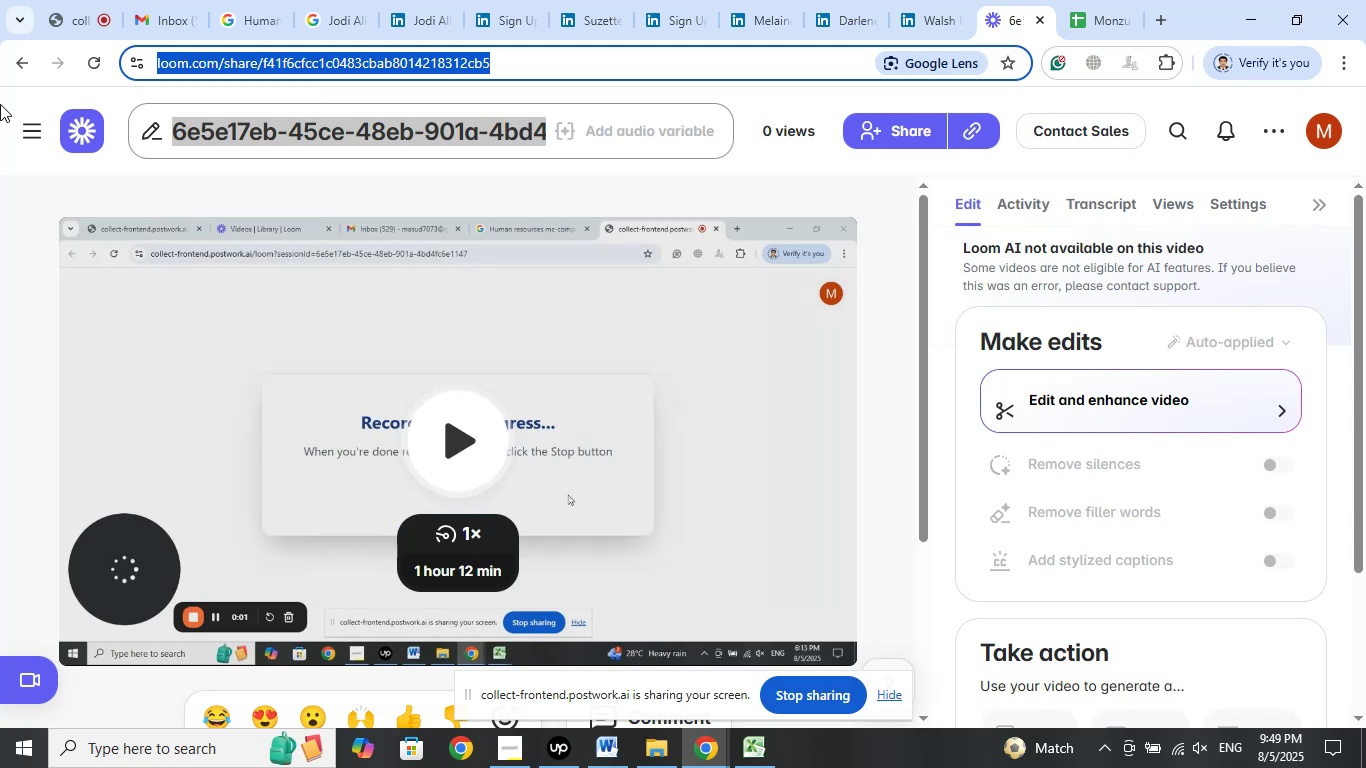 
left_click([8, 60])
 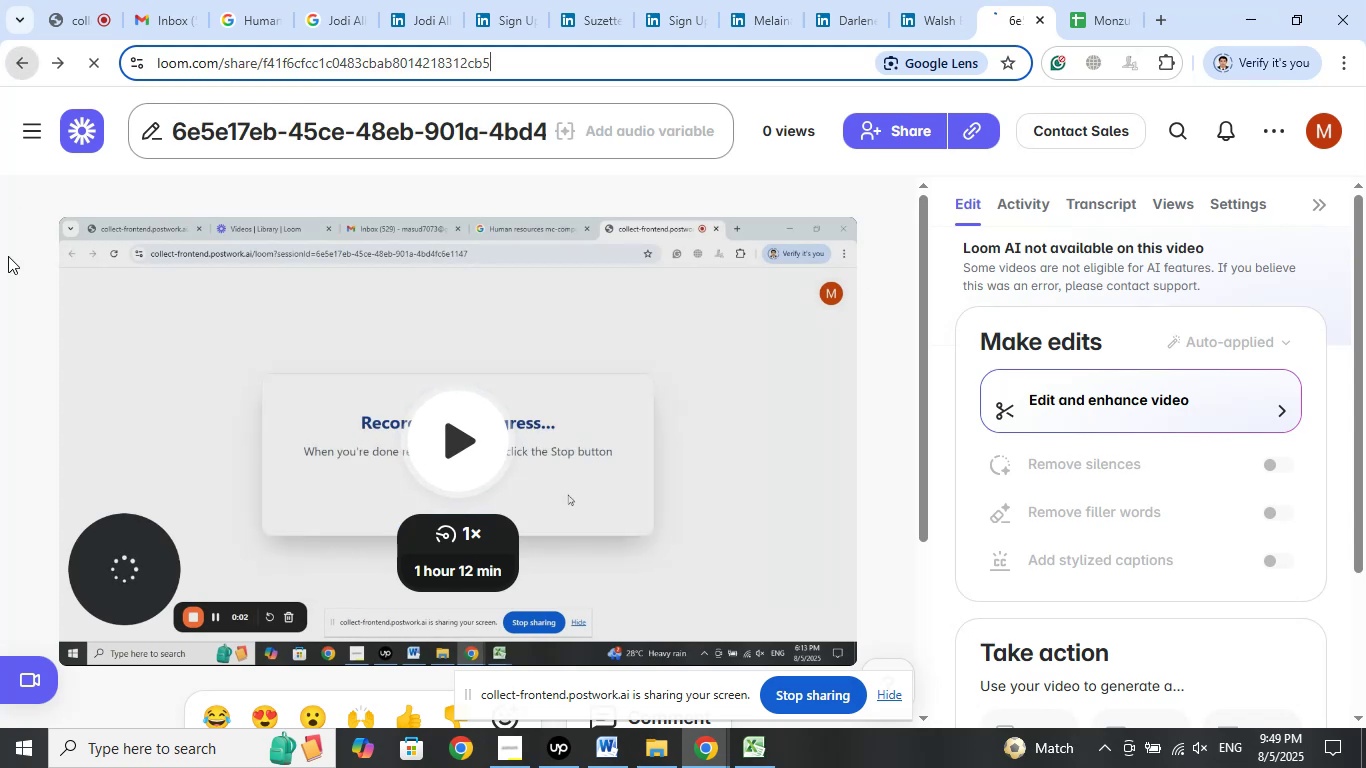 
mouse_move([68, 266])
 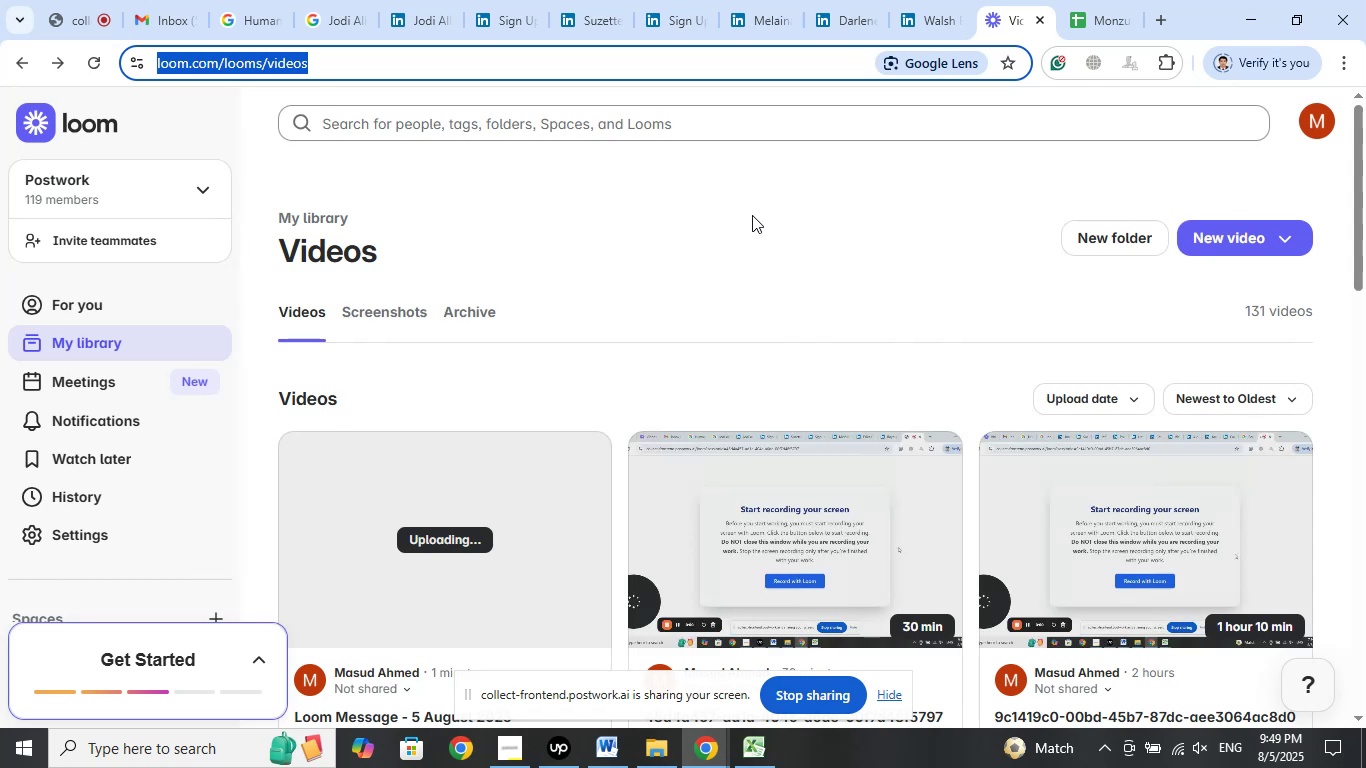 
wait(6.6)
 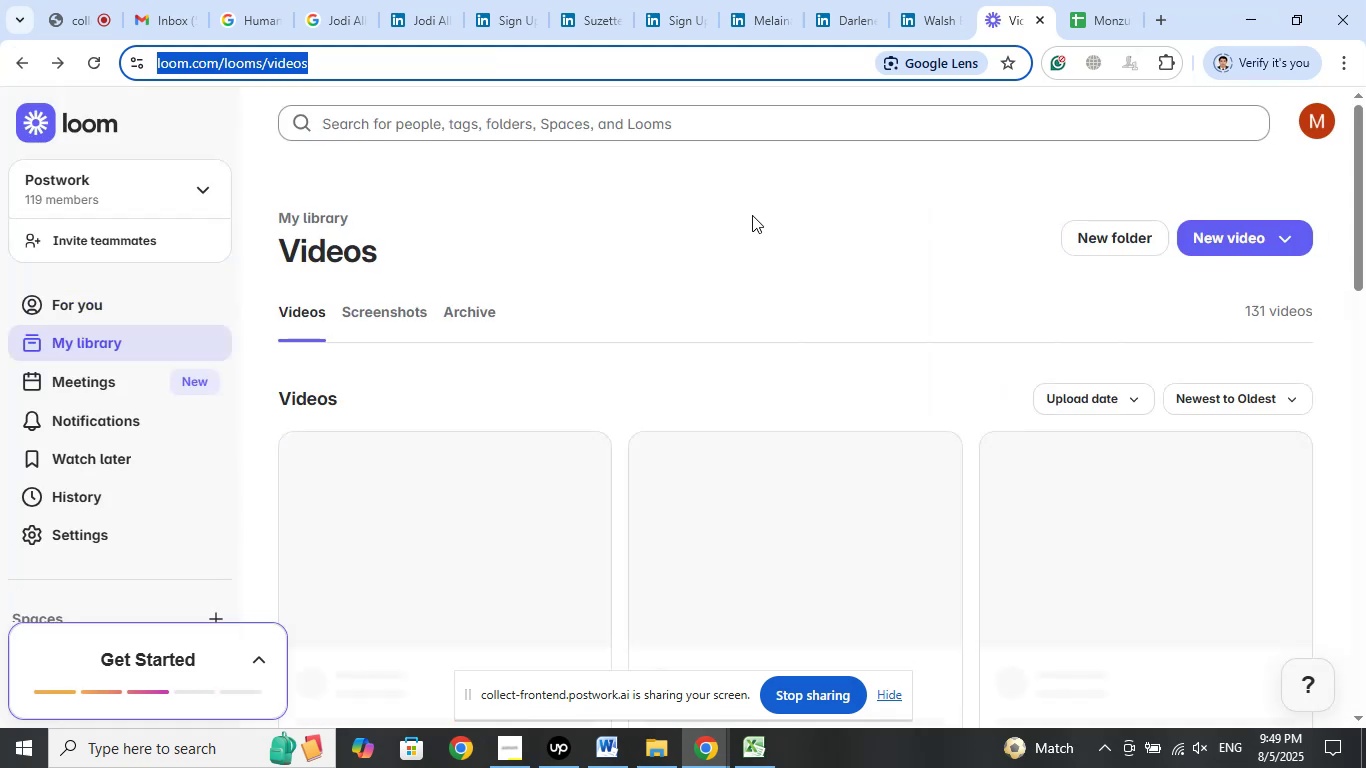 
scroll: coordinate [947, 254], scroll_direction: down, amount: 2.0
 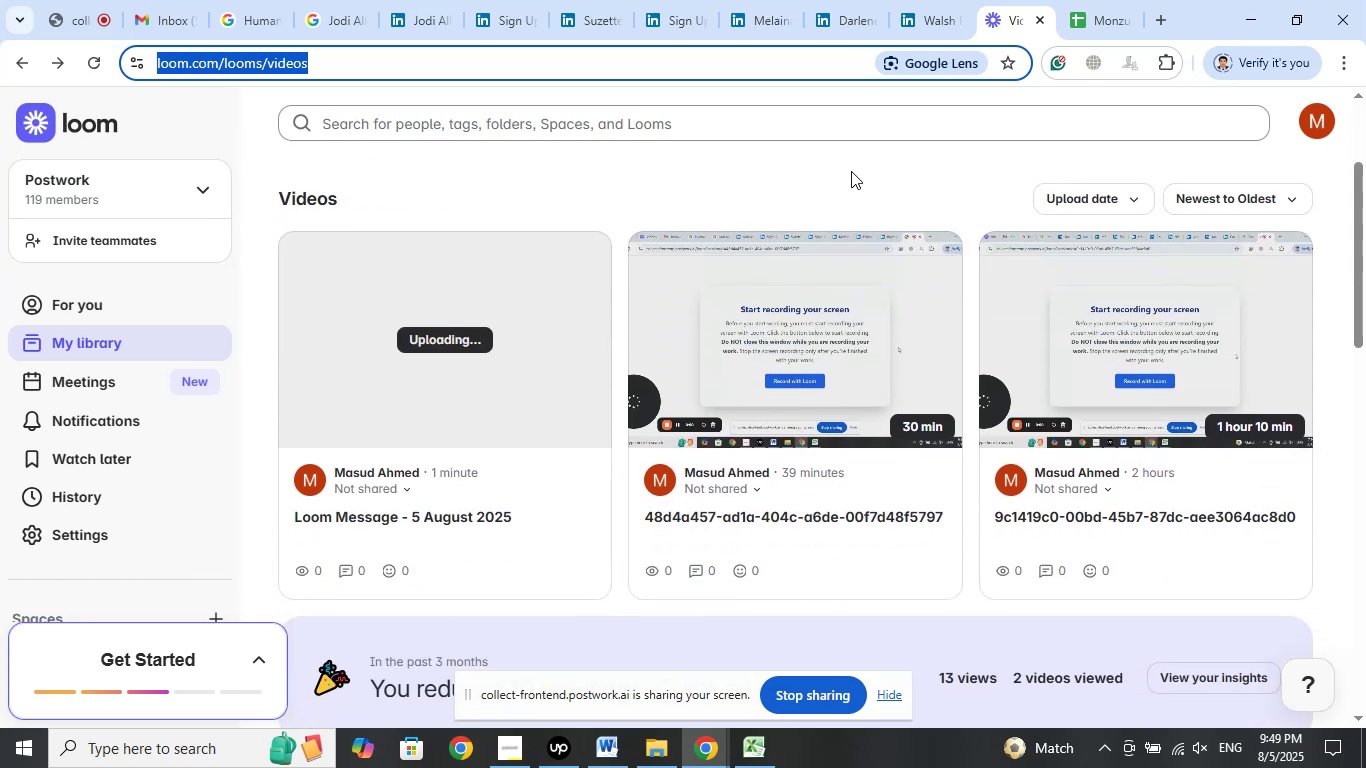 
left_click([851, 171])
 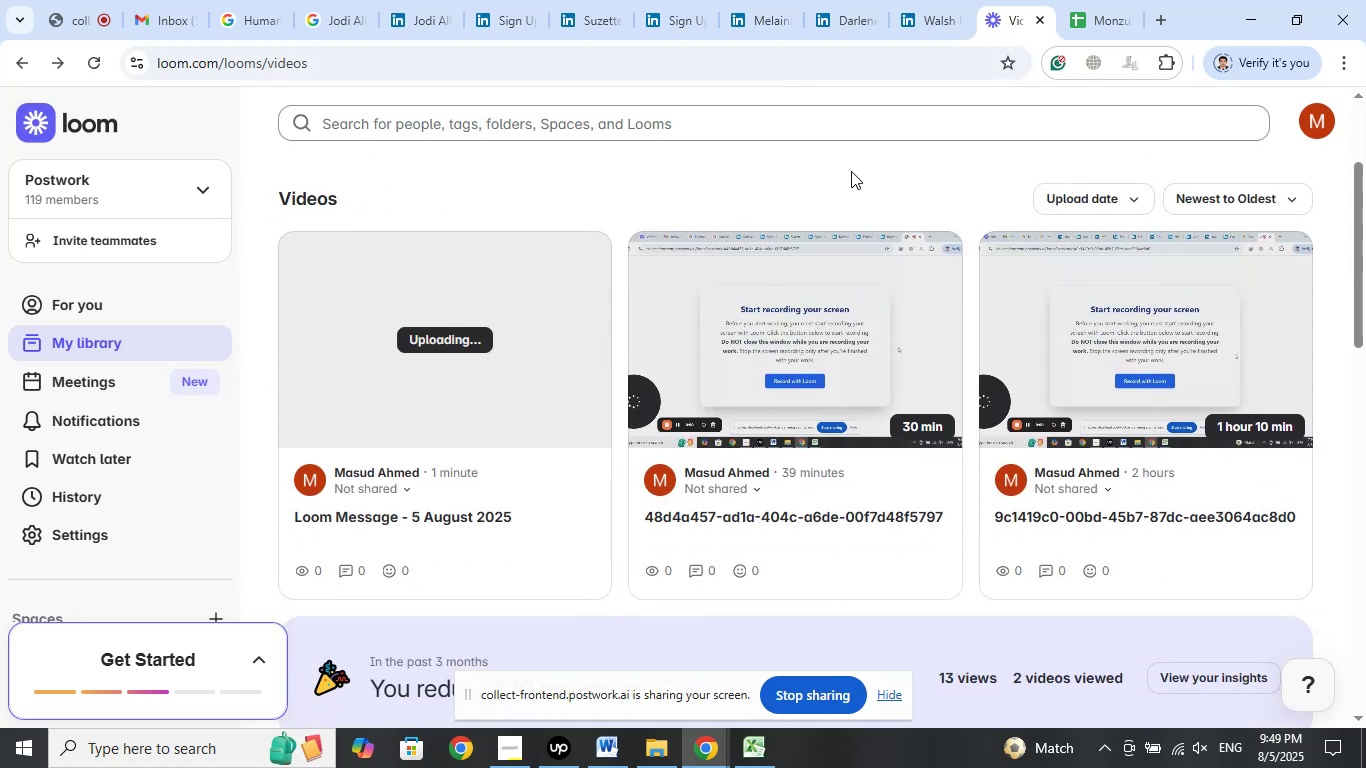 
scroll: coordinate [969, 310], scroll_direction: down, amount: 6.0
 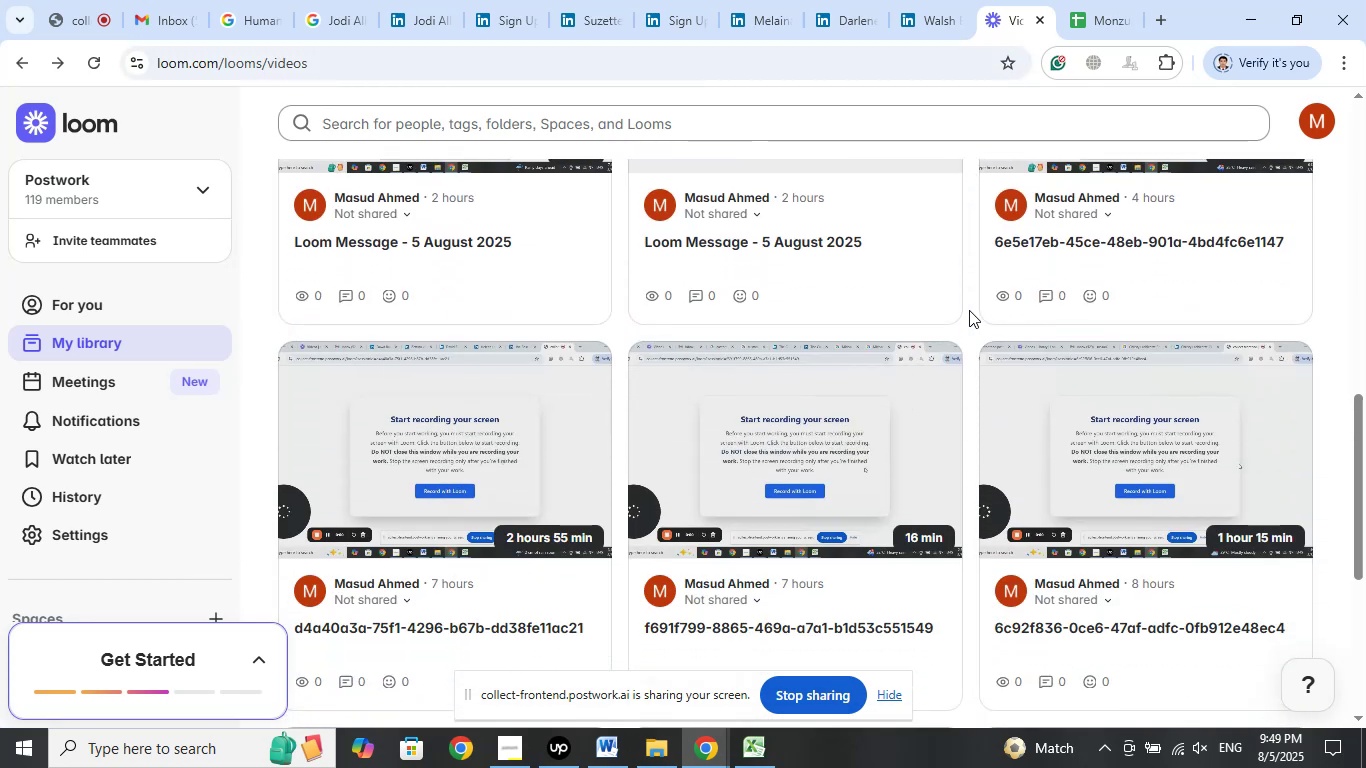 
scroll: coordinate [969, 310], scroll_direction: up, amount: 2.0
 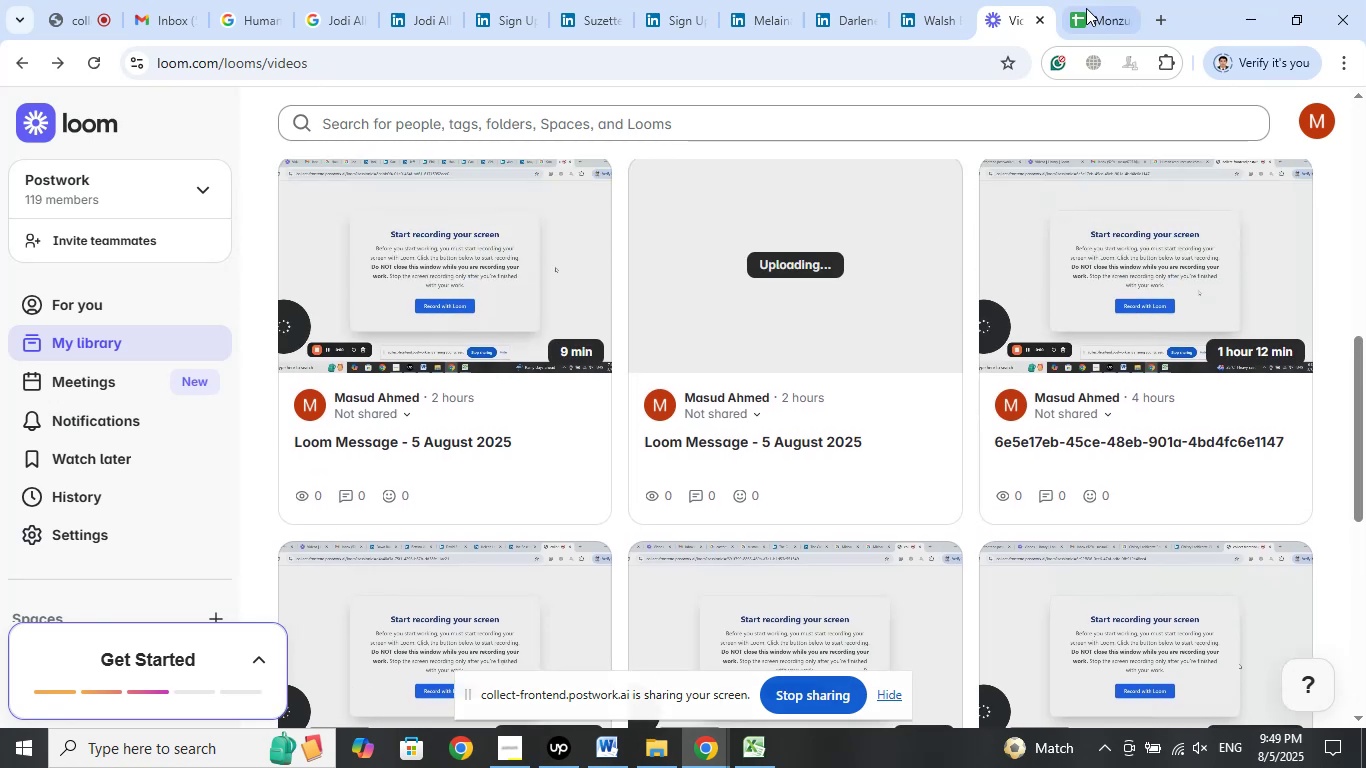 
left_click([1086, 6])
 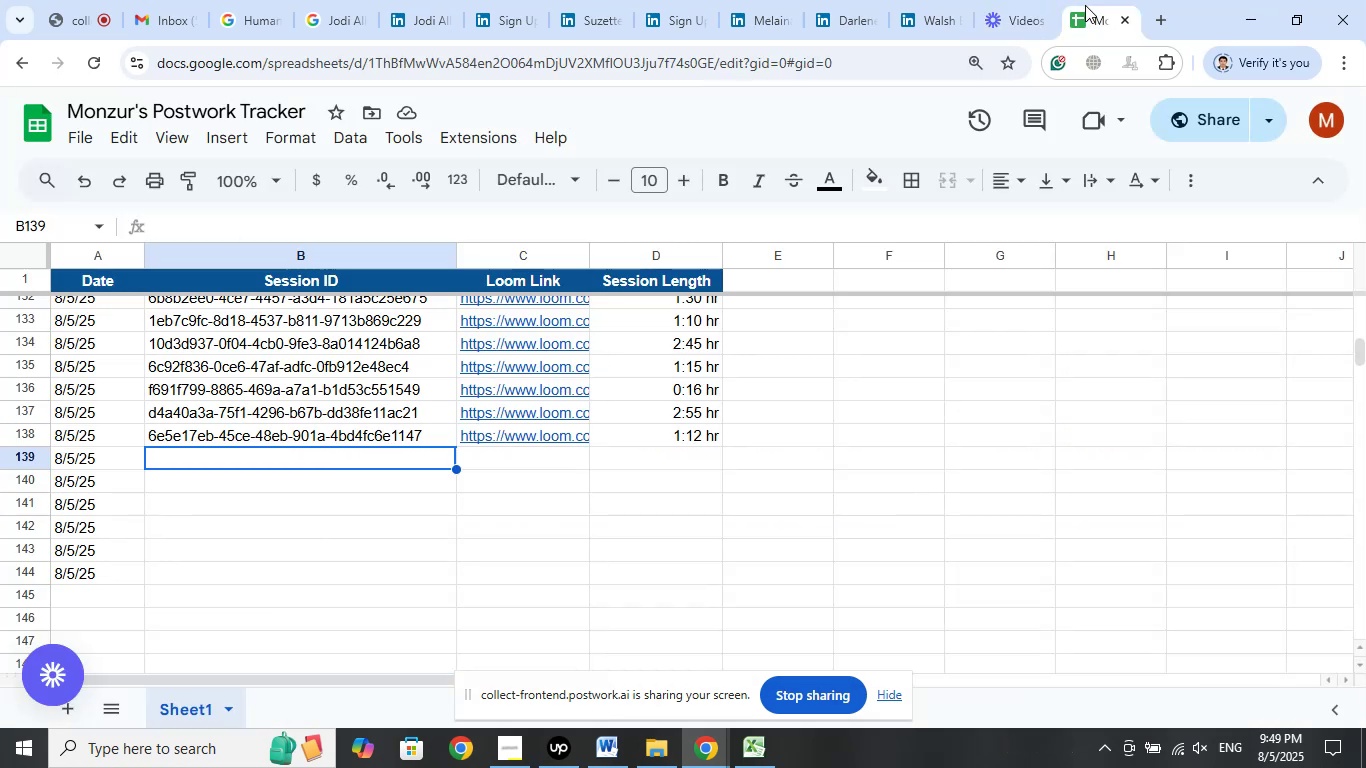 
left_click([1019, 0])
 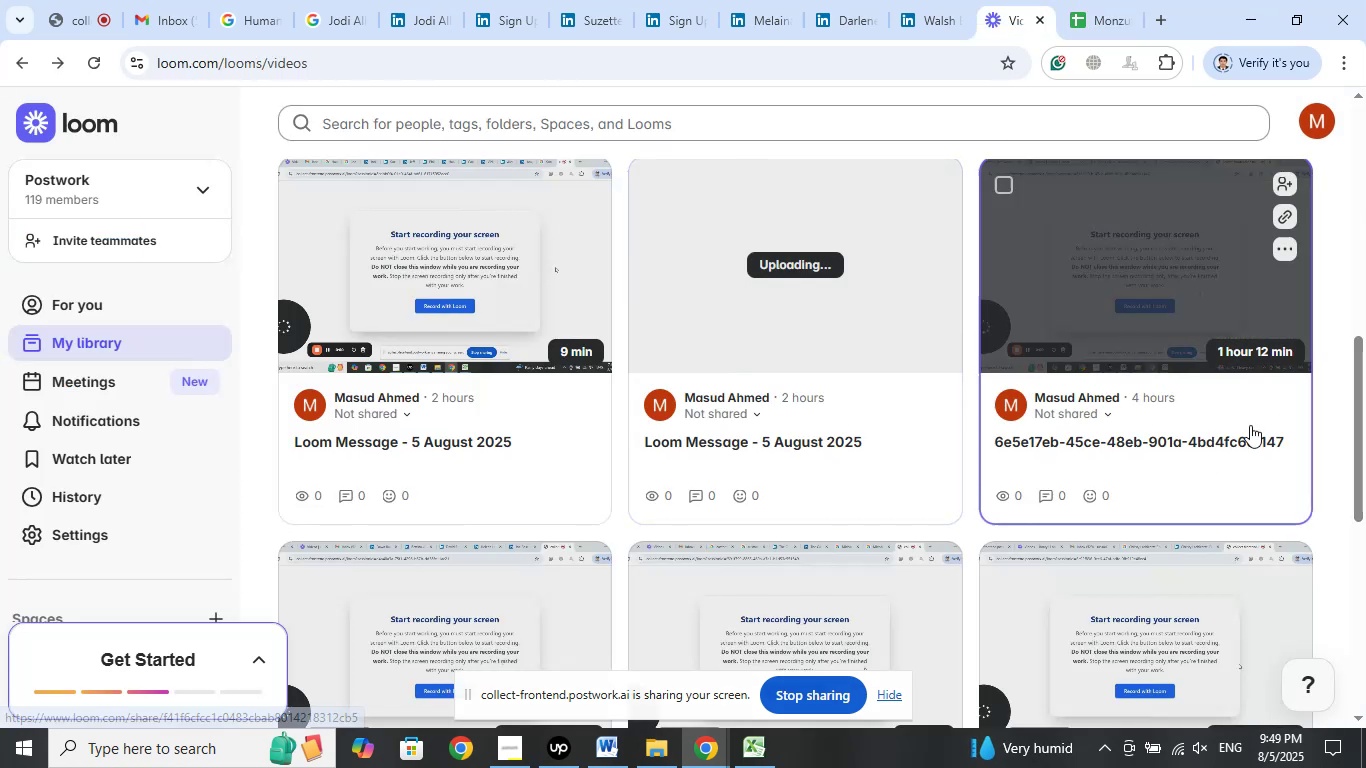 
wait(5.31)
 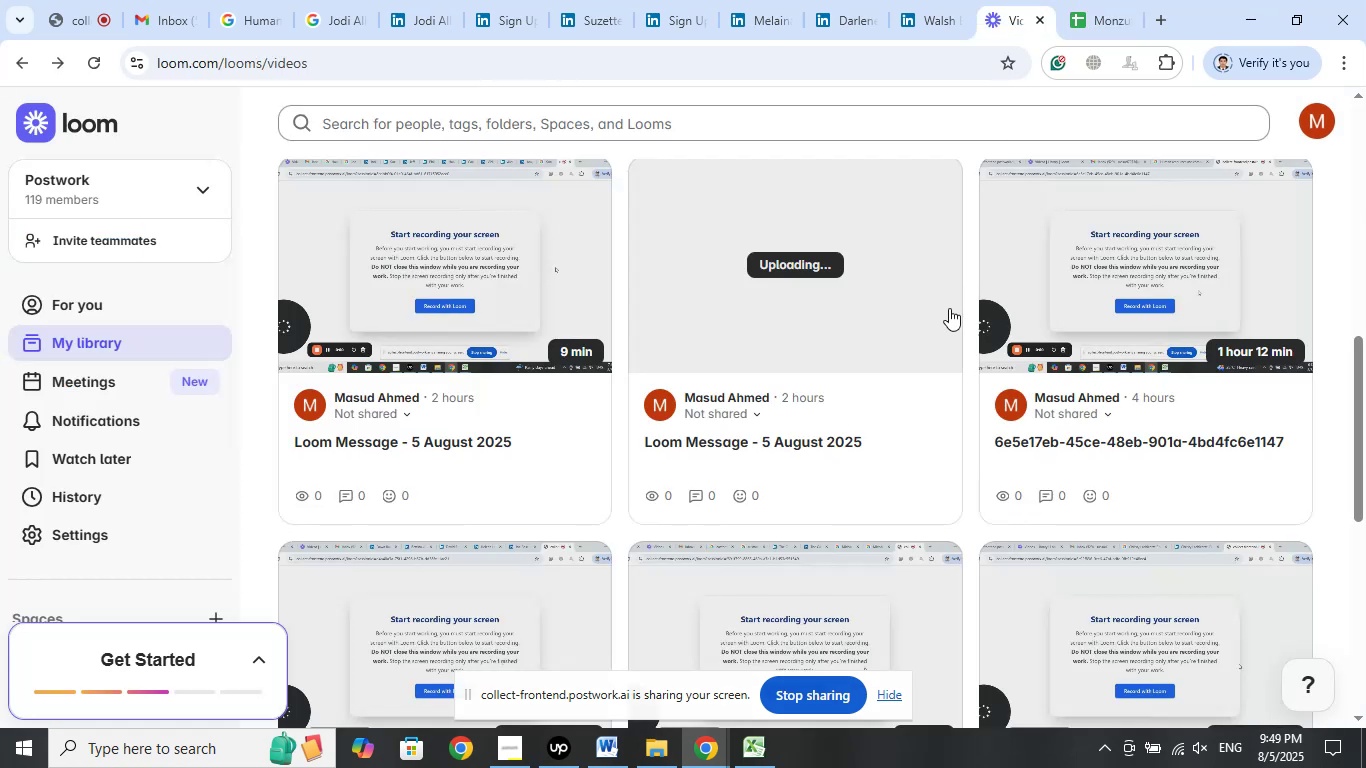 
left_click([516, 242])
 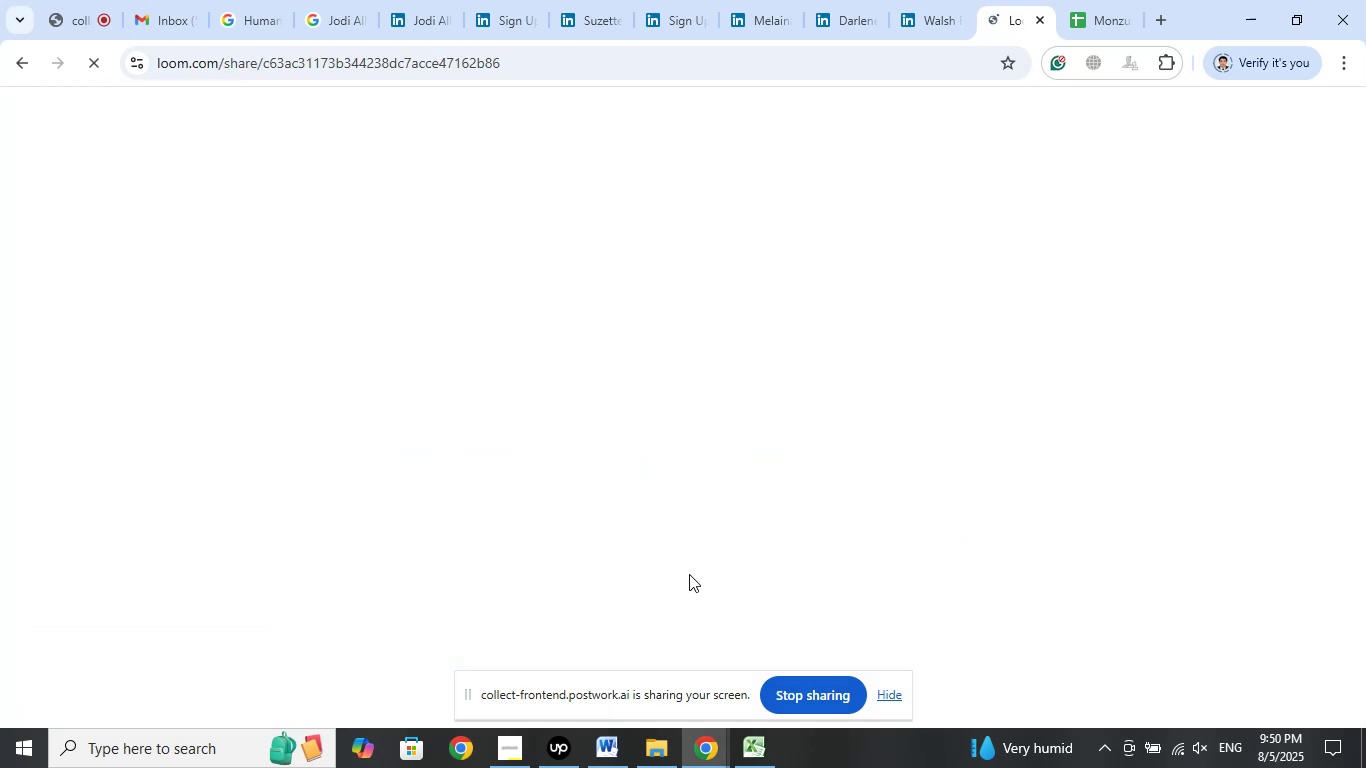 
left_click([609, 756])
 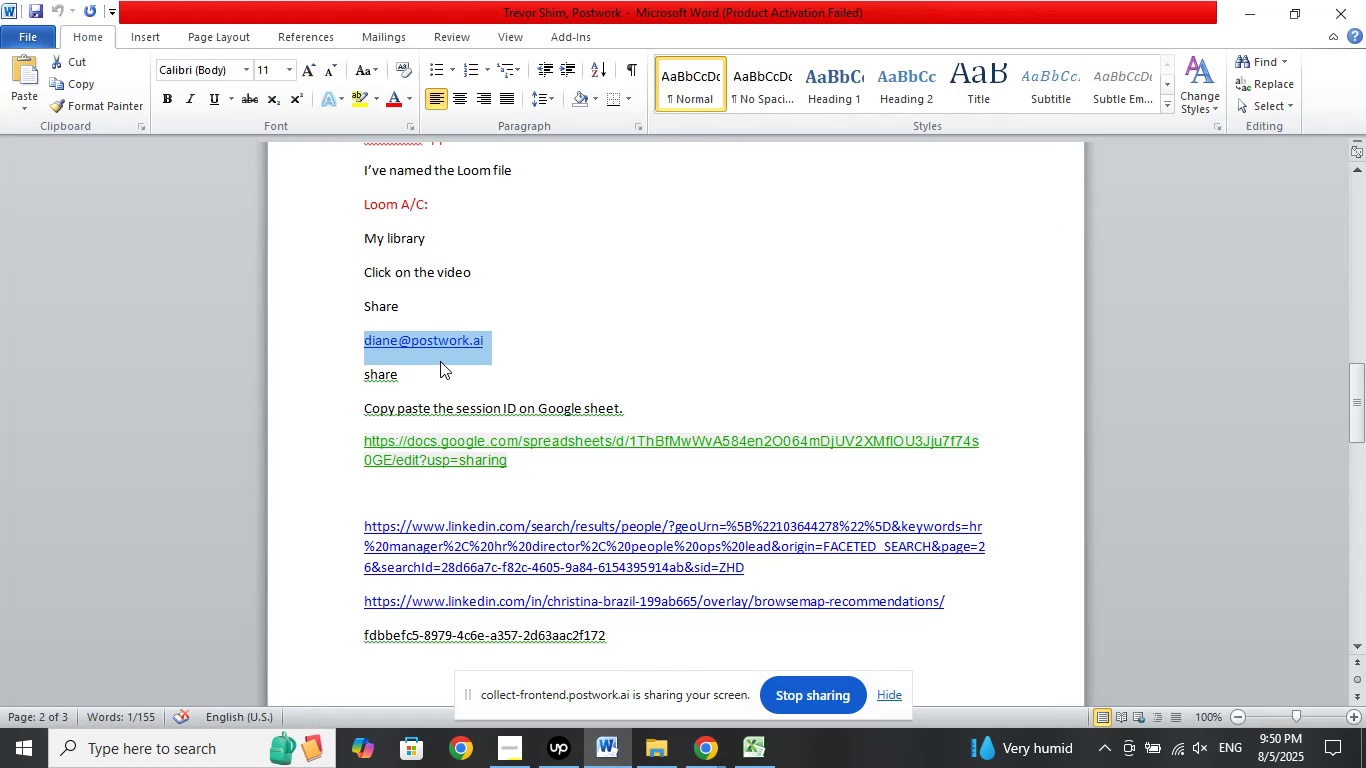 
right_click([440, 356])
 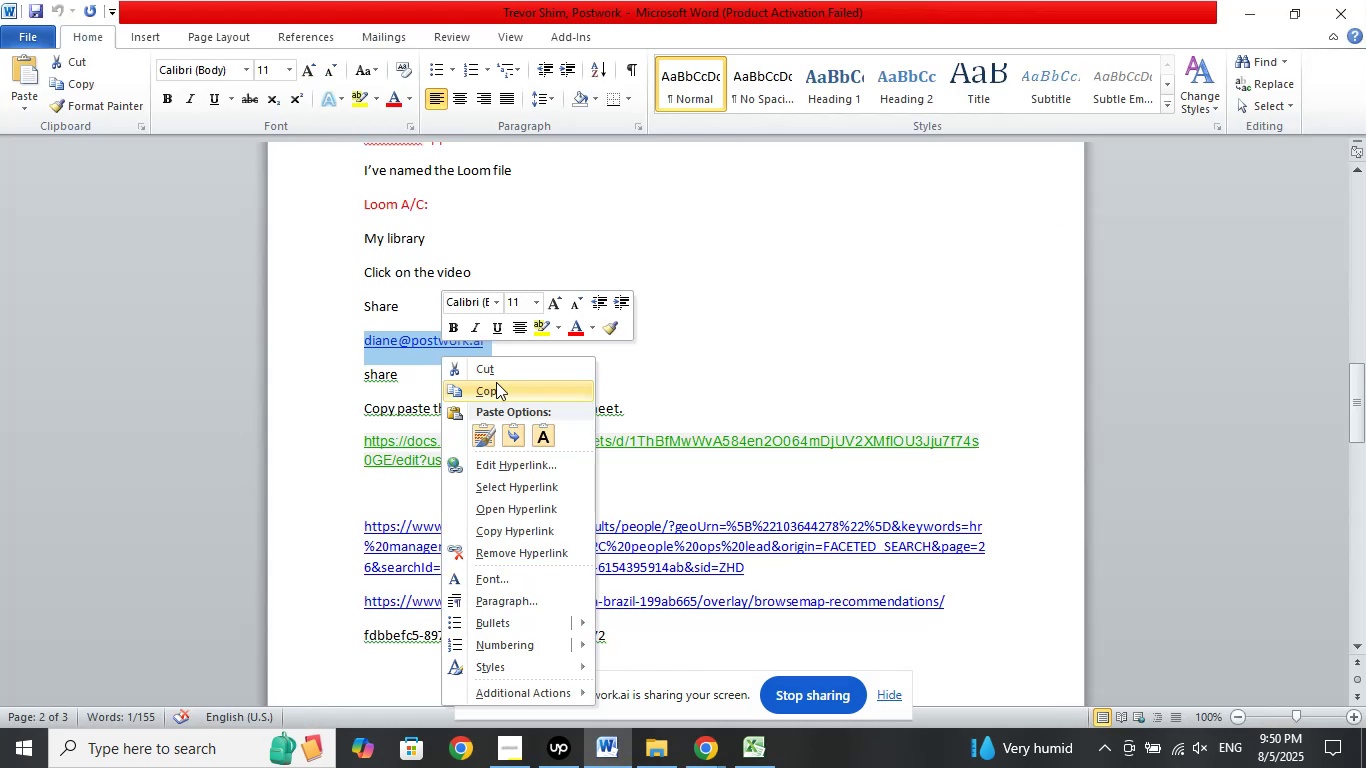 
left_click([497, 383])
 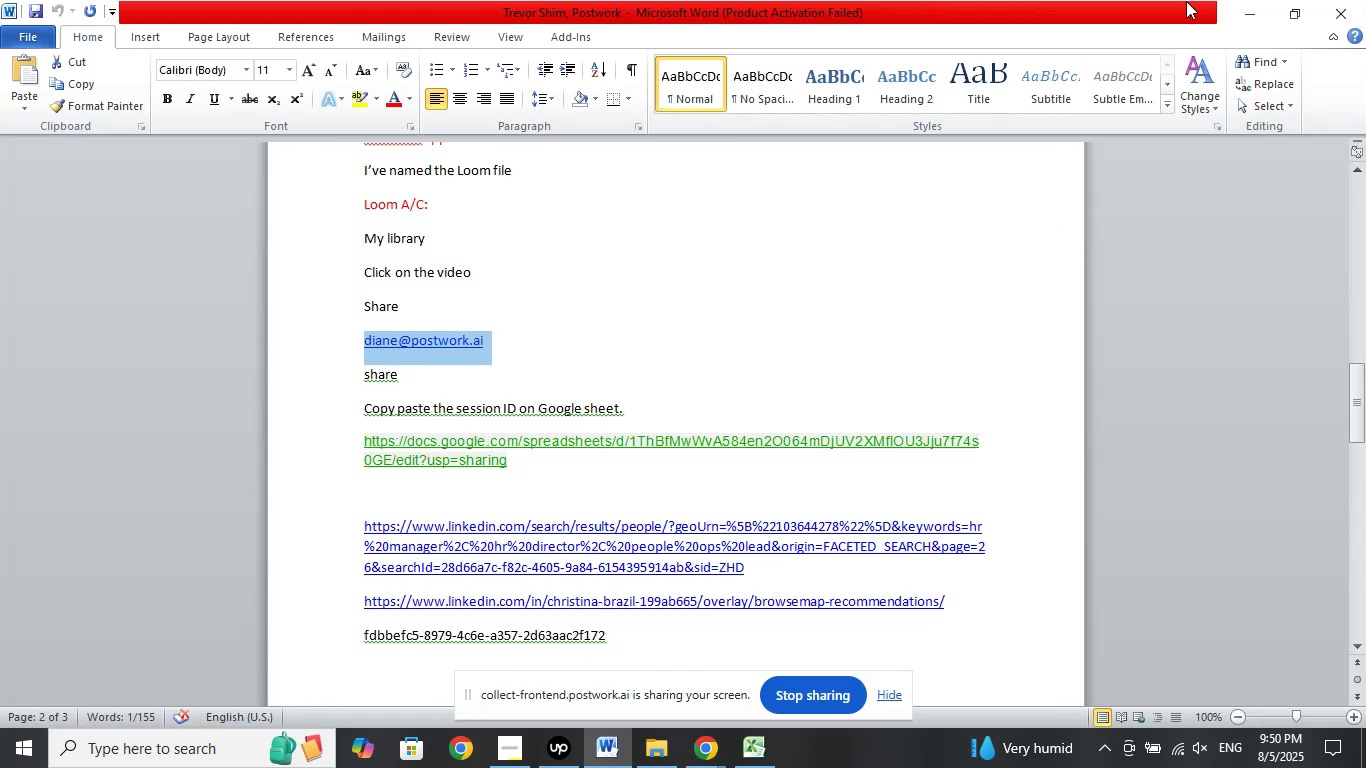 
left_click([1253, 8])
 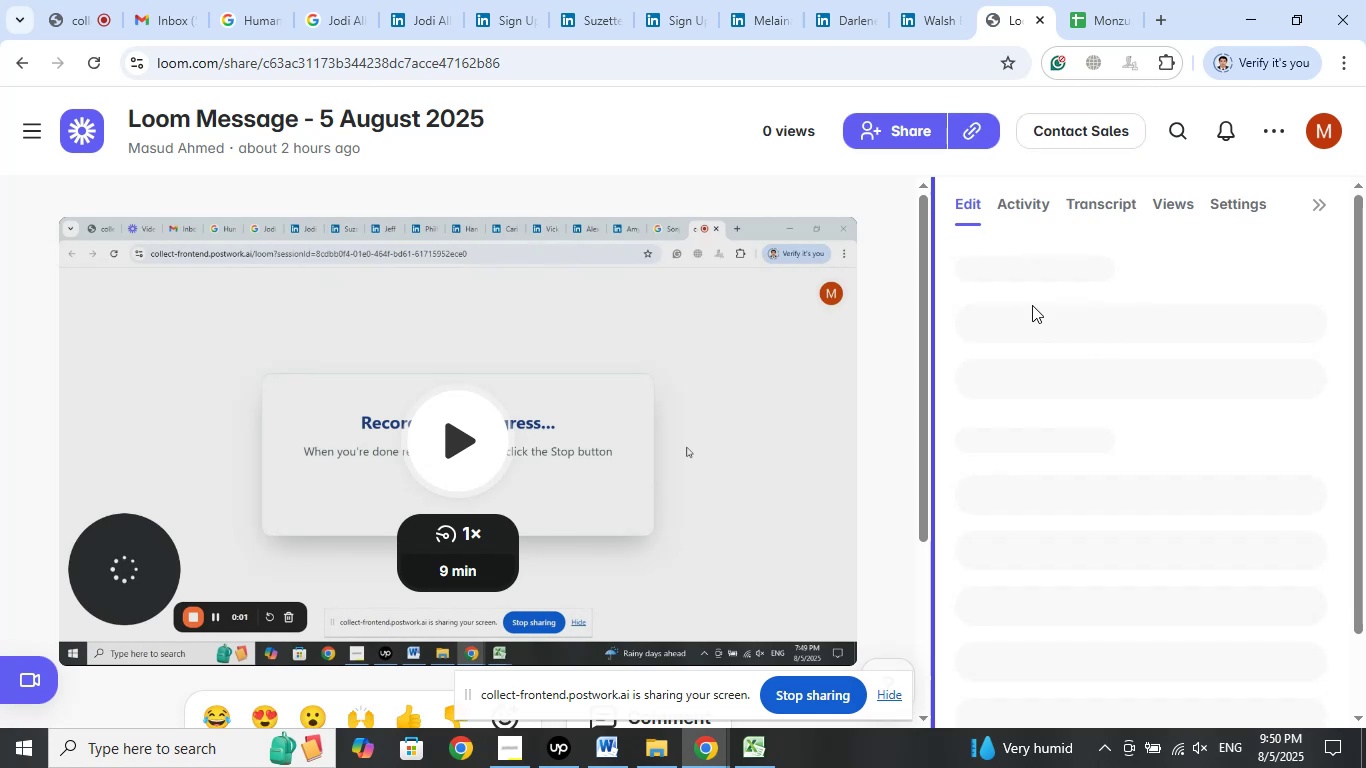 
left_click([904, 131])
 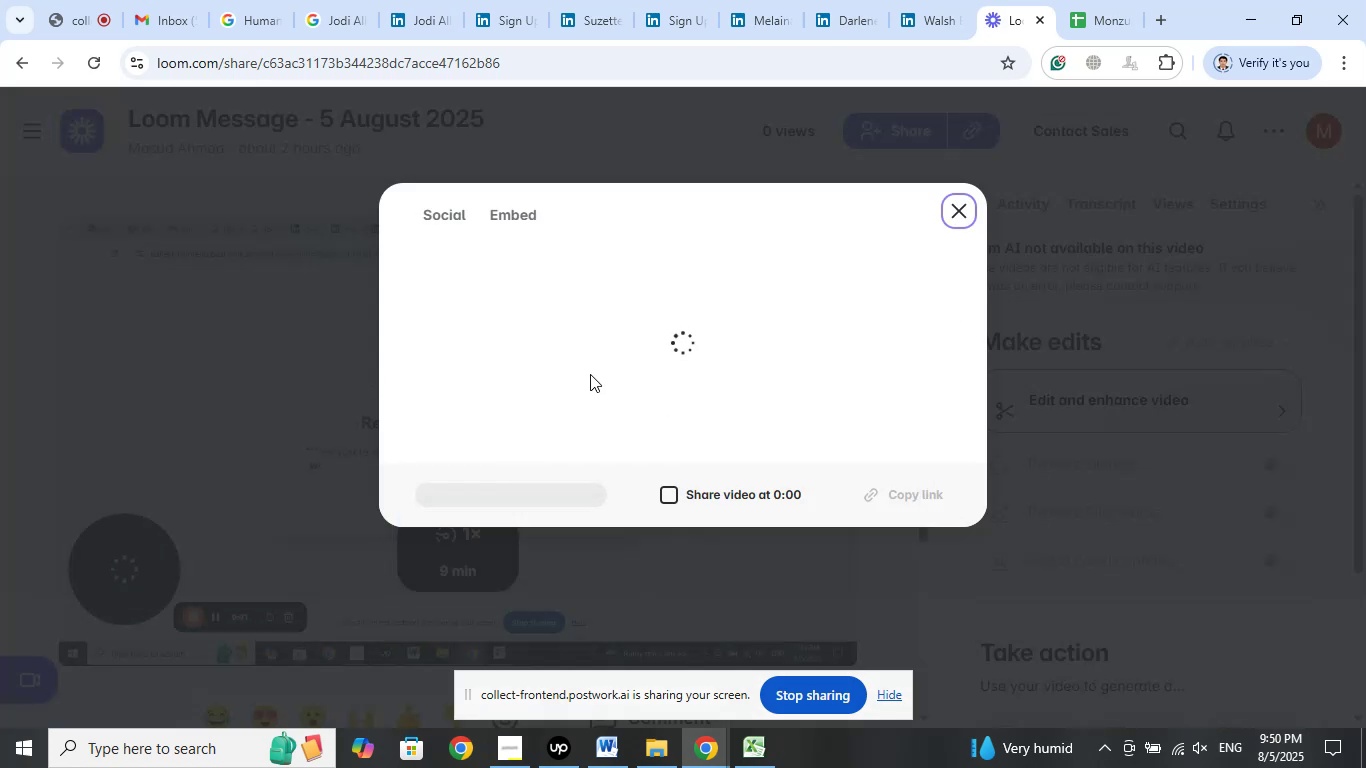 
right_click([519, 341])
 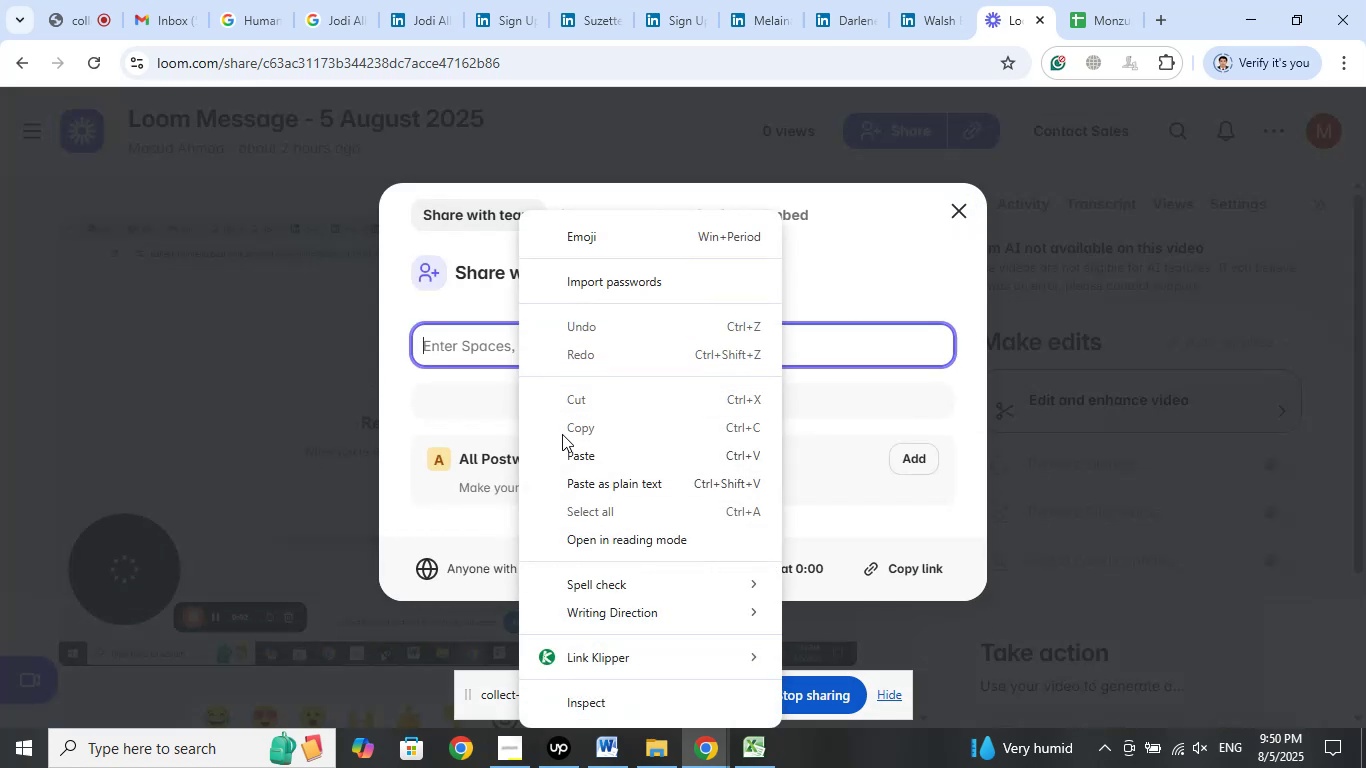 
left_click([565, 443])
 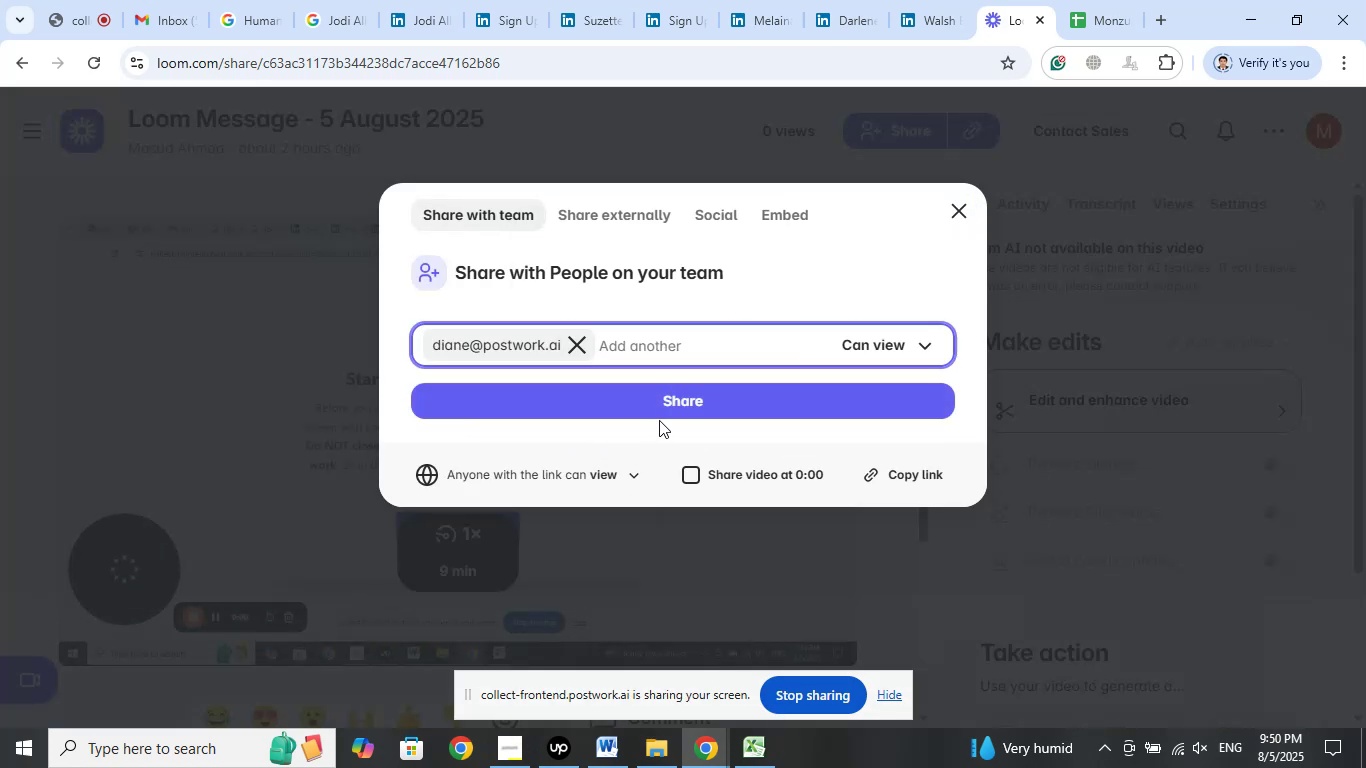 
left_click([659, 410])
 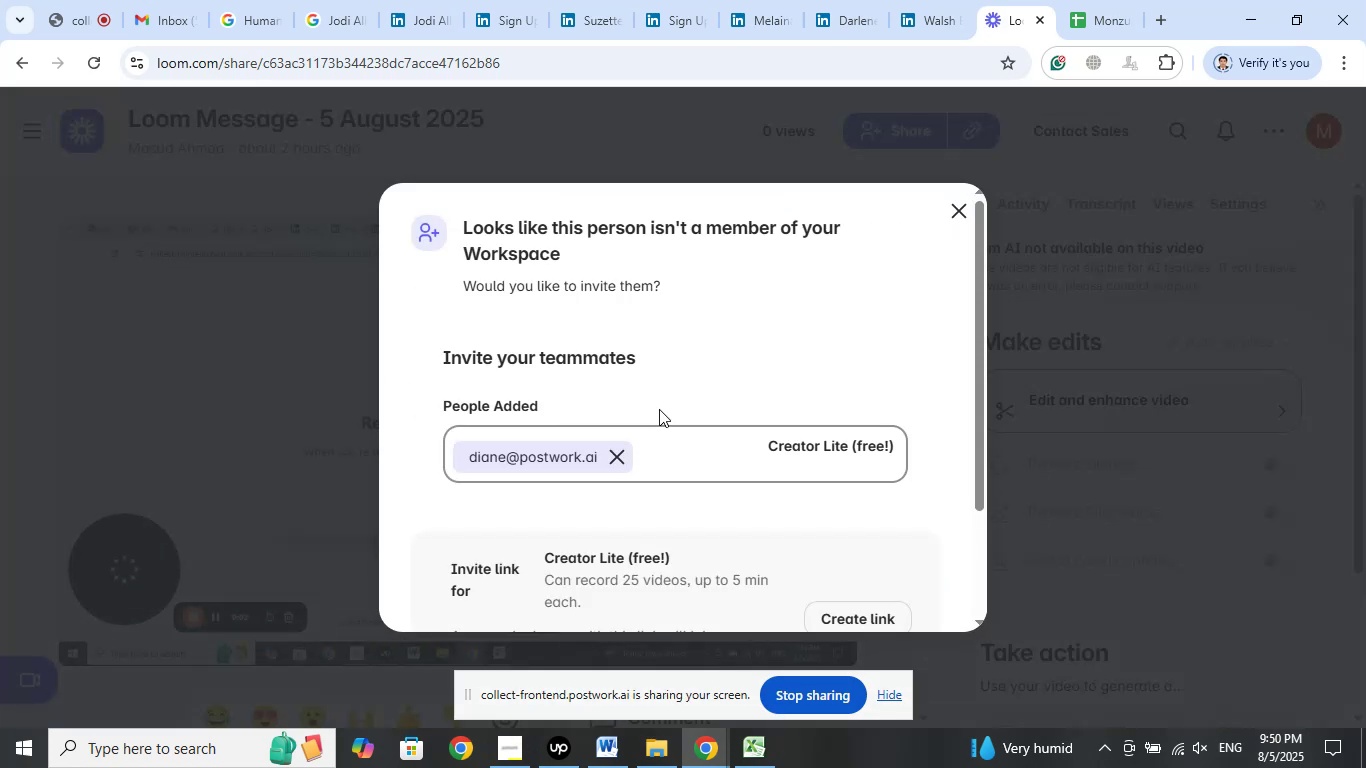 
scroll: coordinate [680, 404], scroll_direction: down, amount: 6.0
 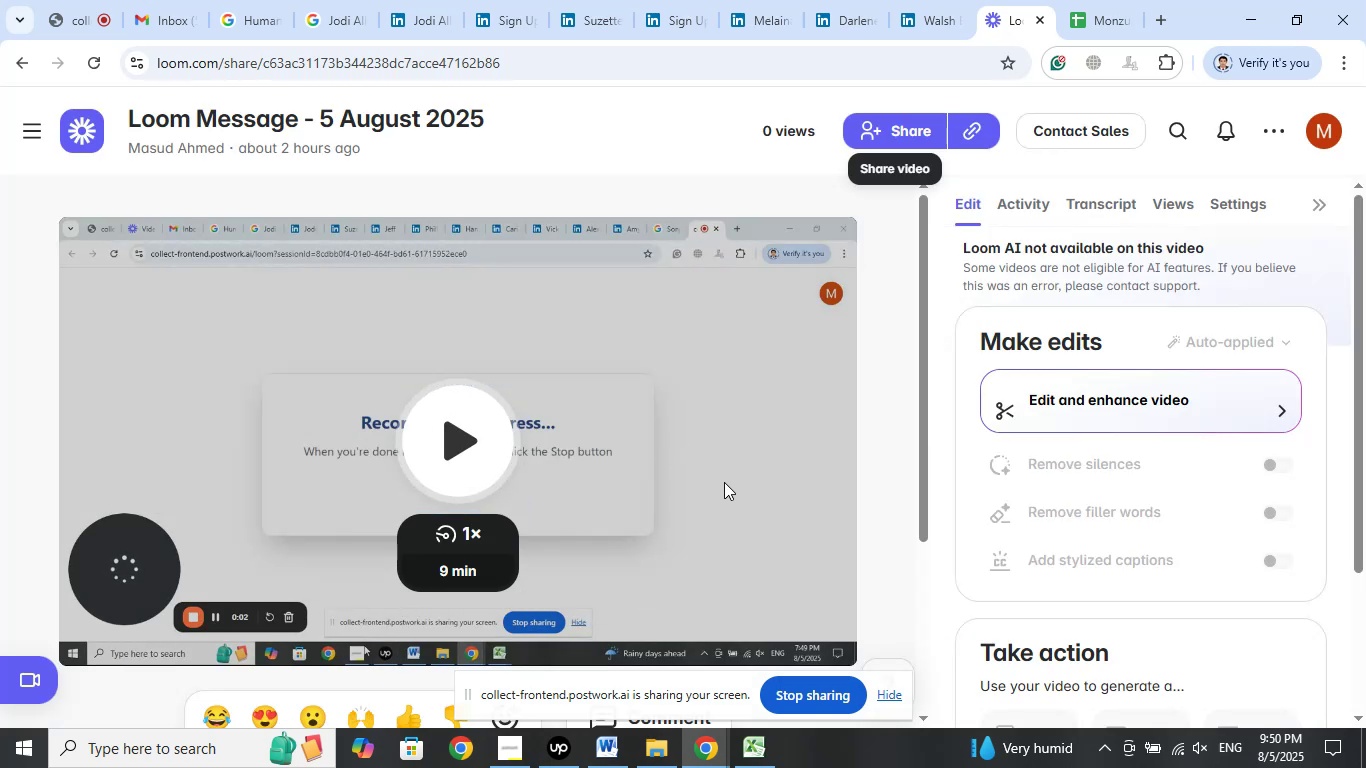 
wait(11.75)
 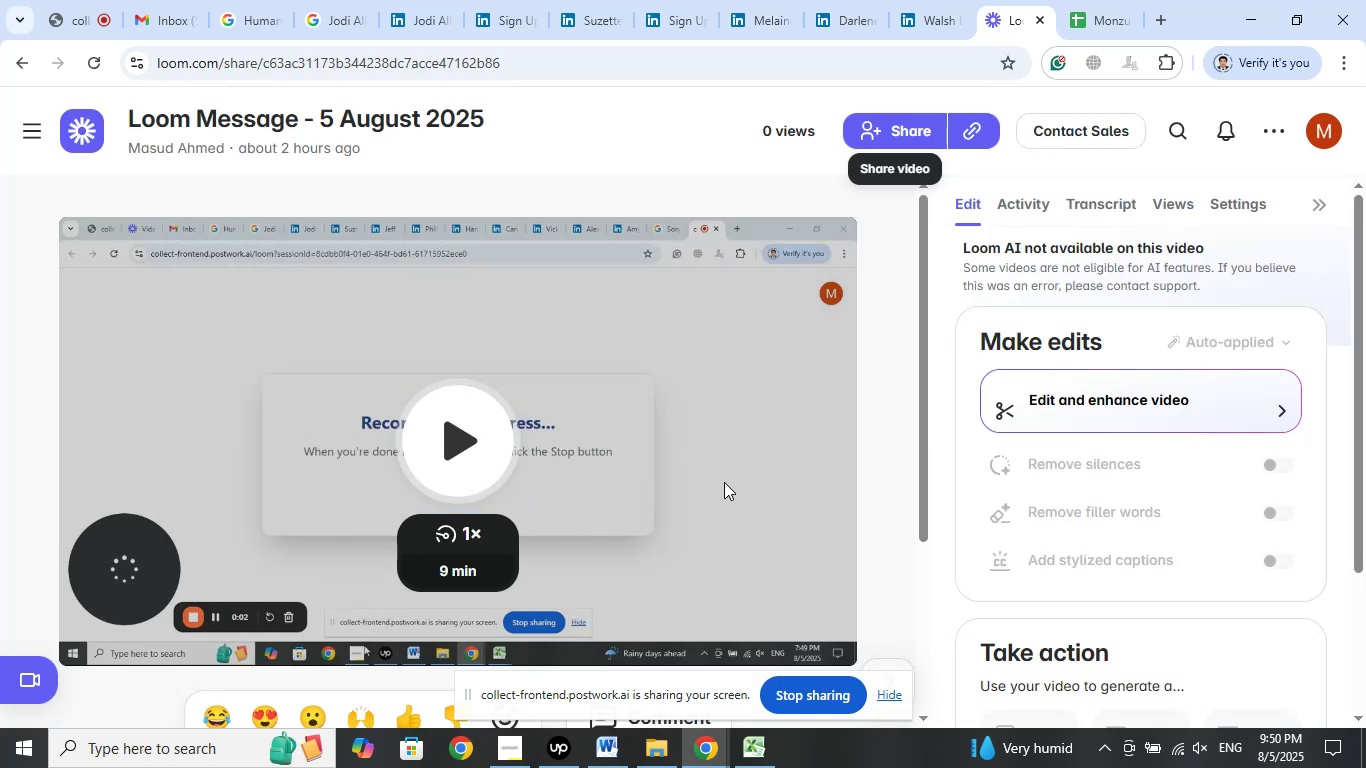 
left_click([499, 445])
 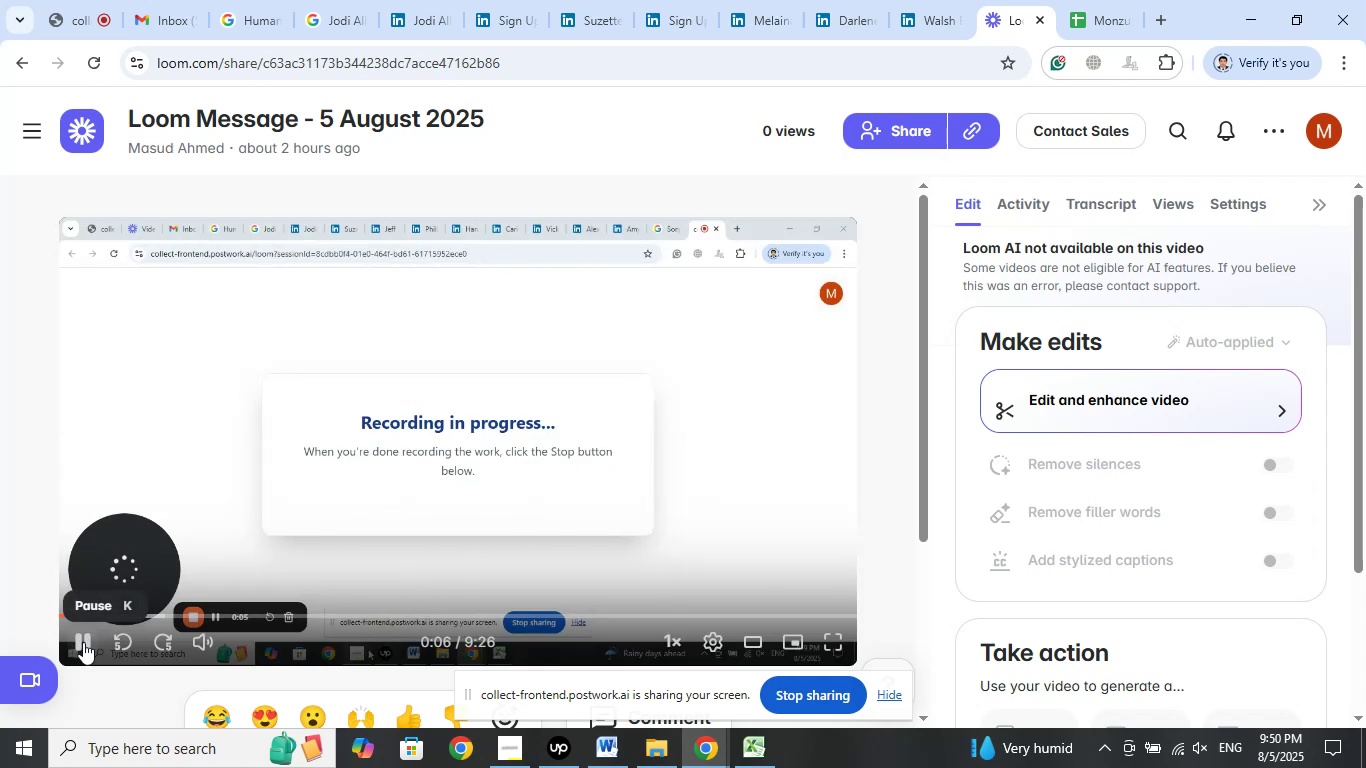 
wait(7.78)
 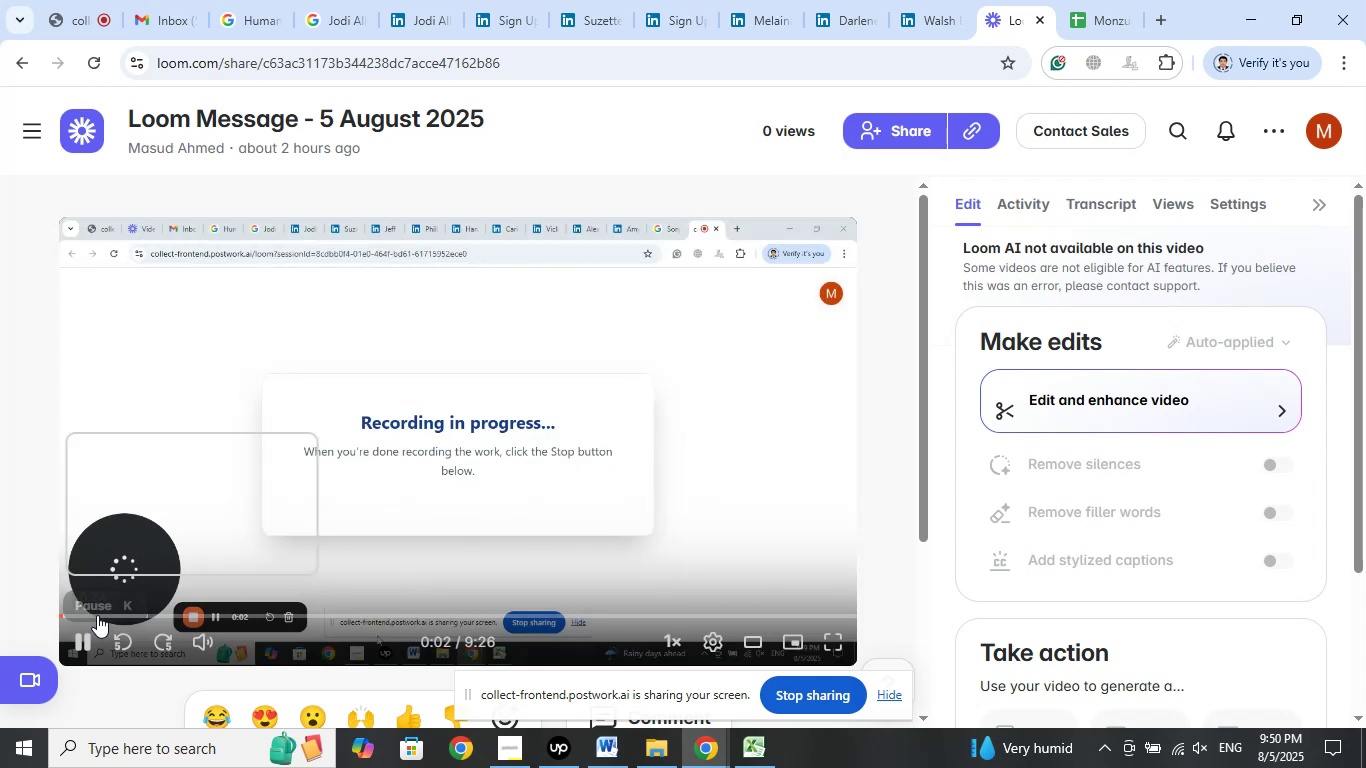 
left_click([83, 642])
 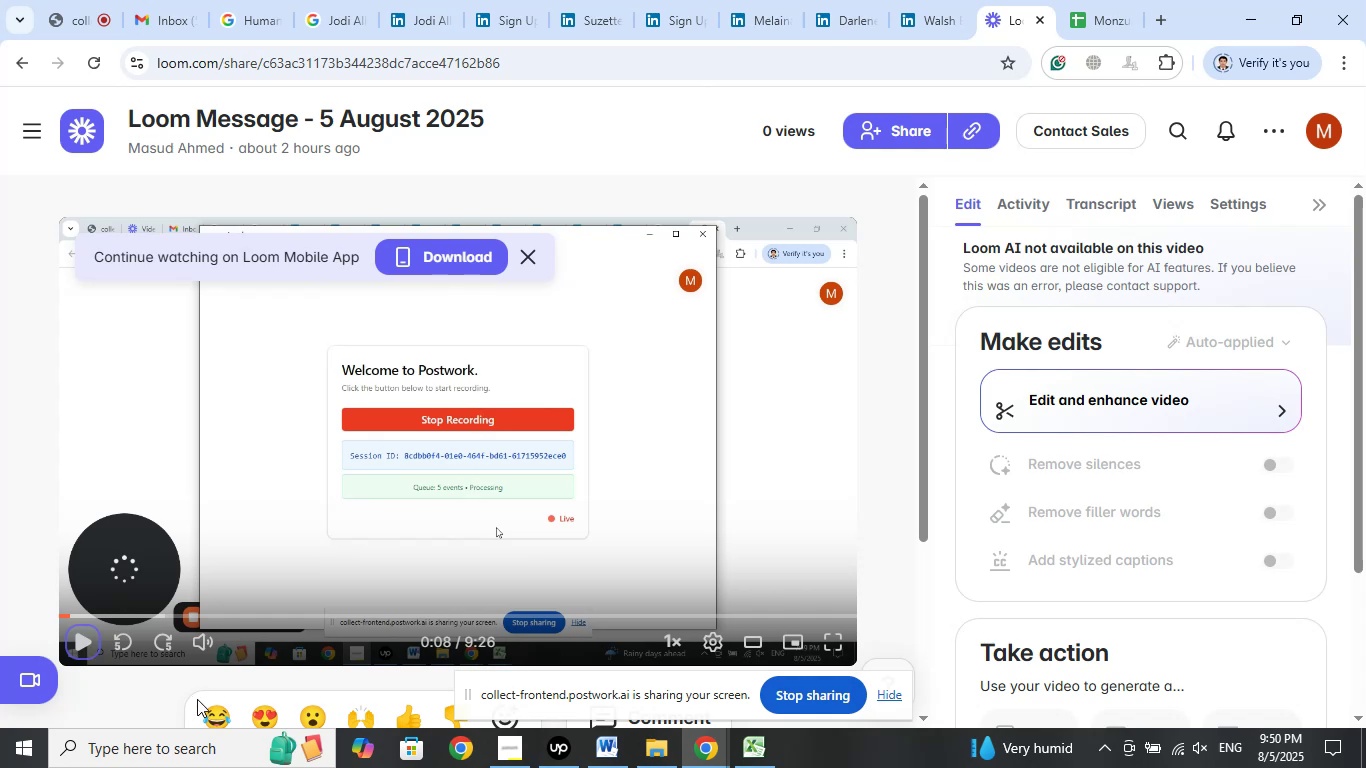 
left_click([132, 736])
 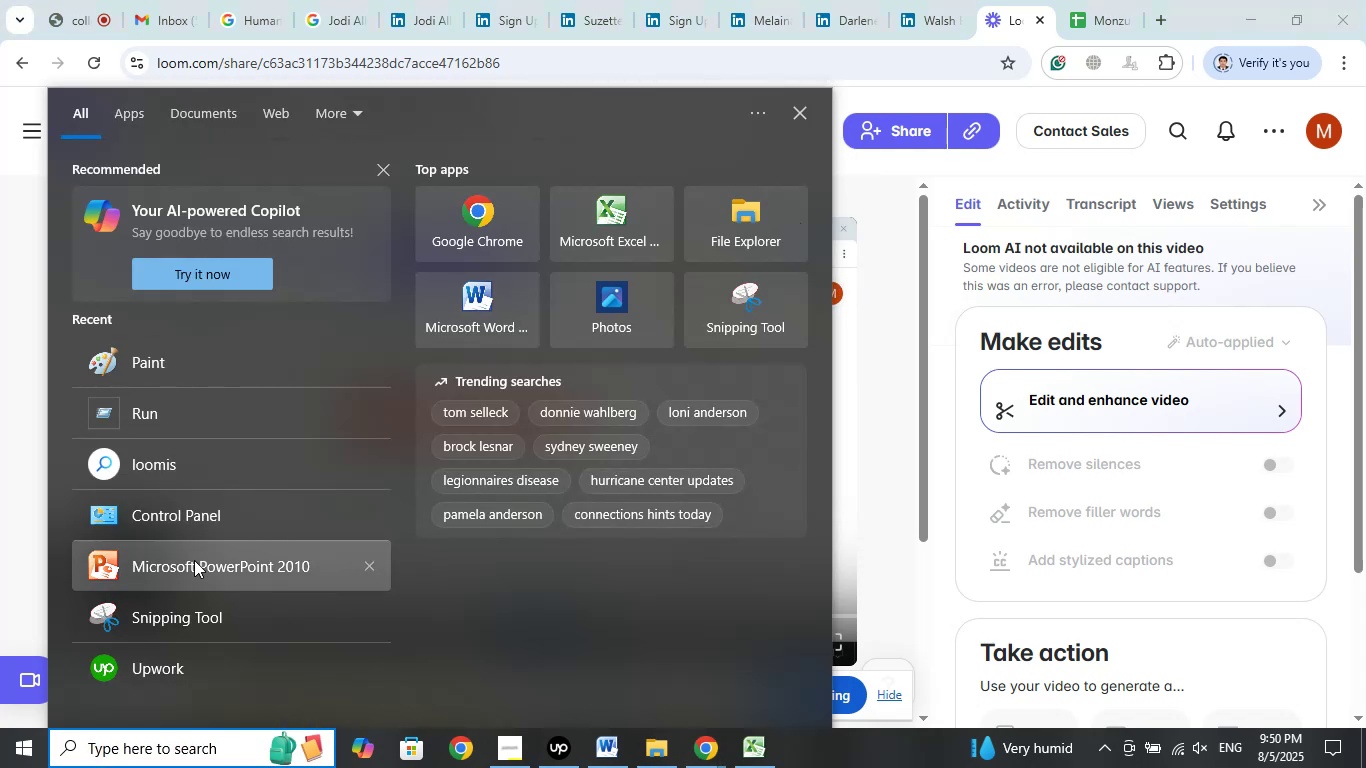 
wait(6.06)
 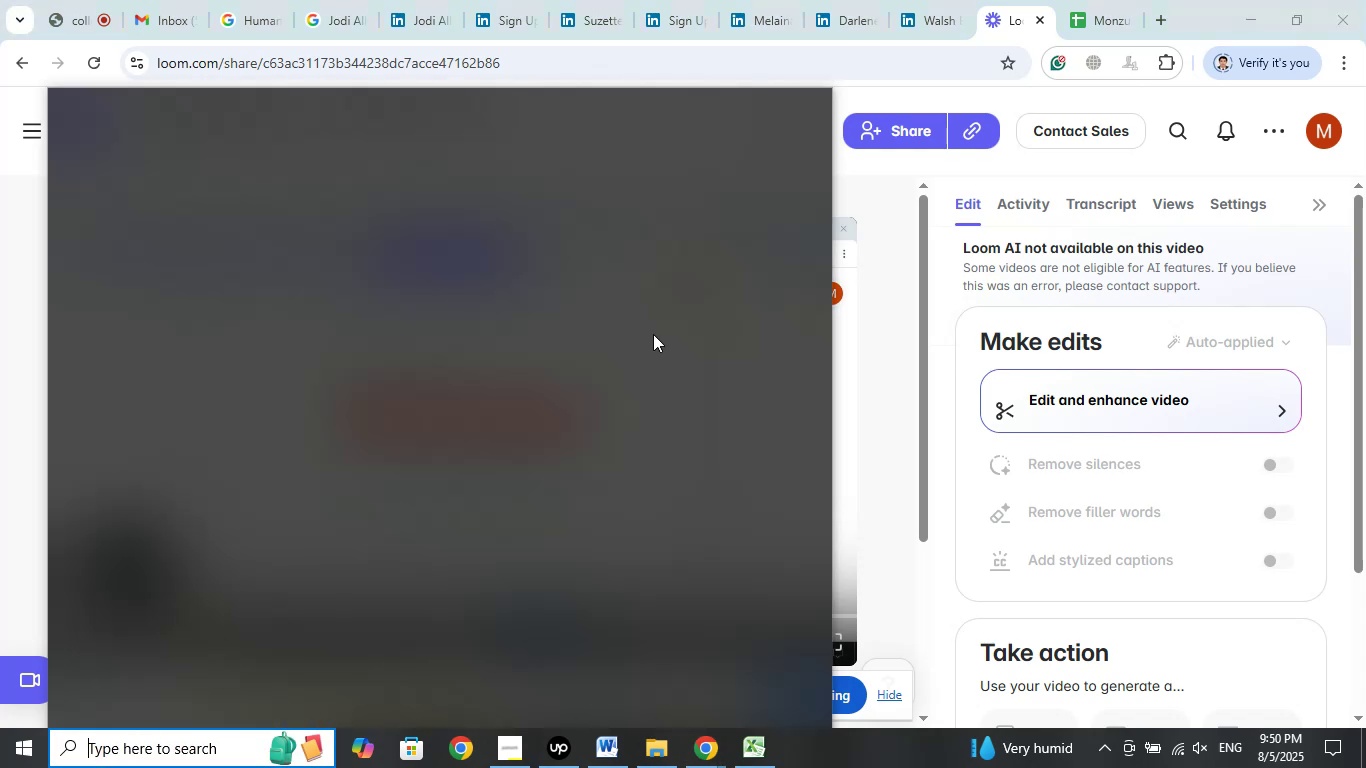 
left_click([183, 621])
 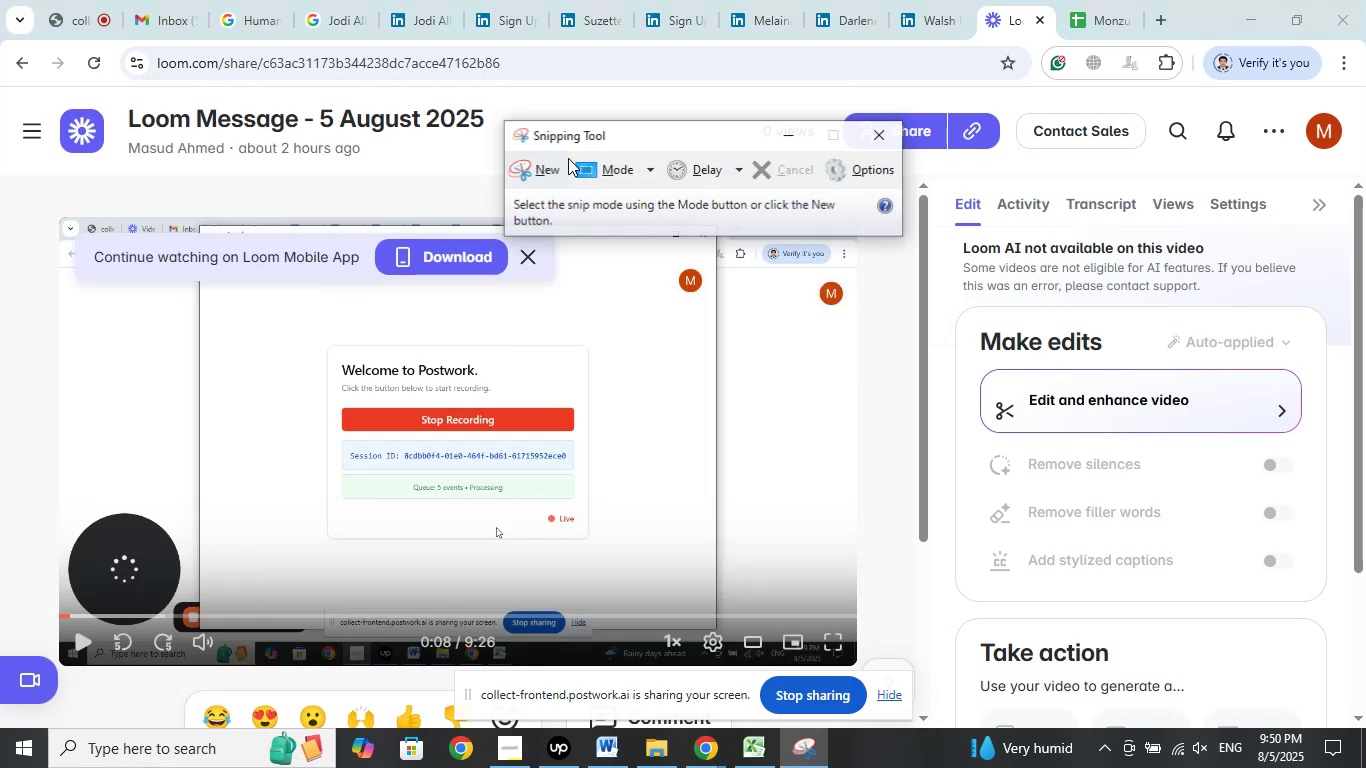 
left_click([554, 166])
 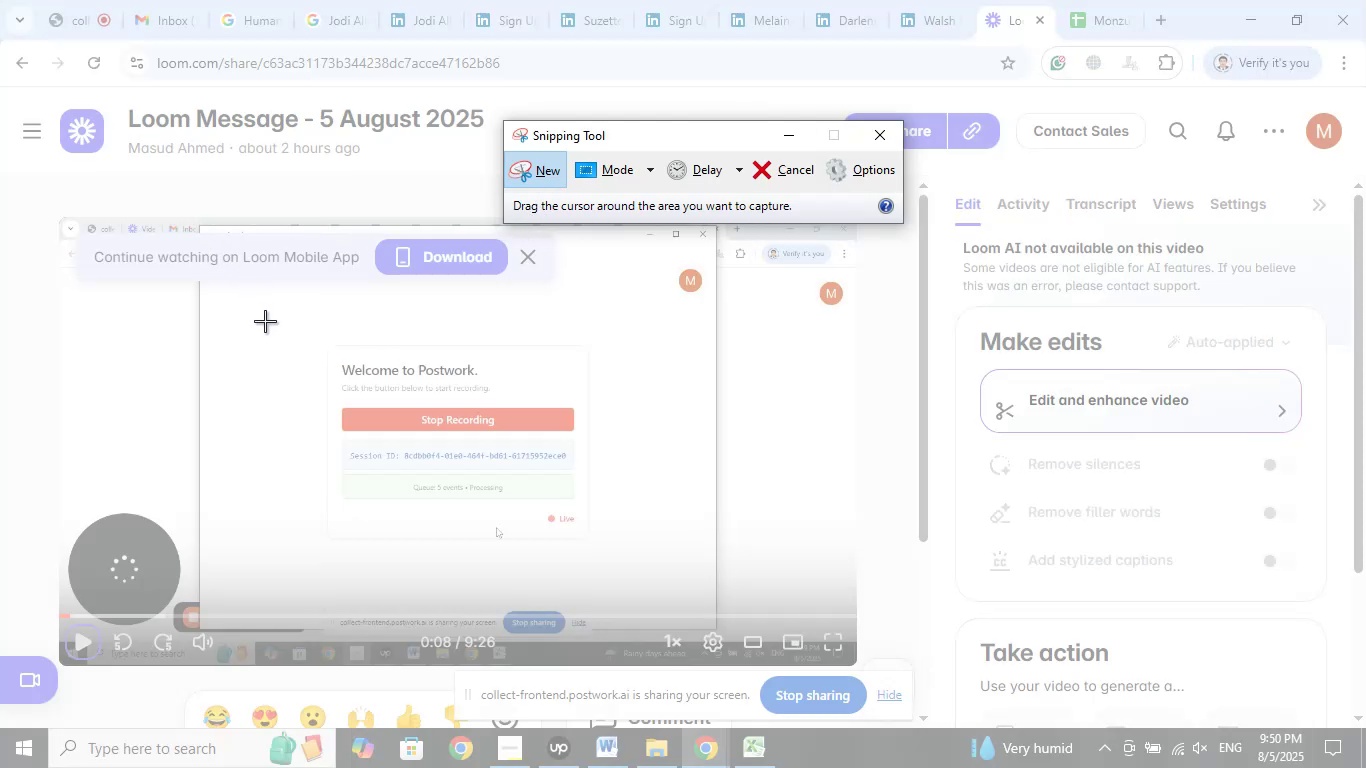 
left_click_drag(start_coordinate=[314, 333], to_coordinate=[603, 488])
 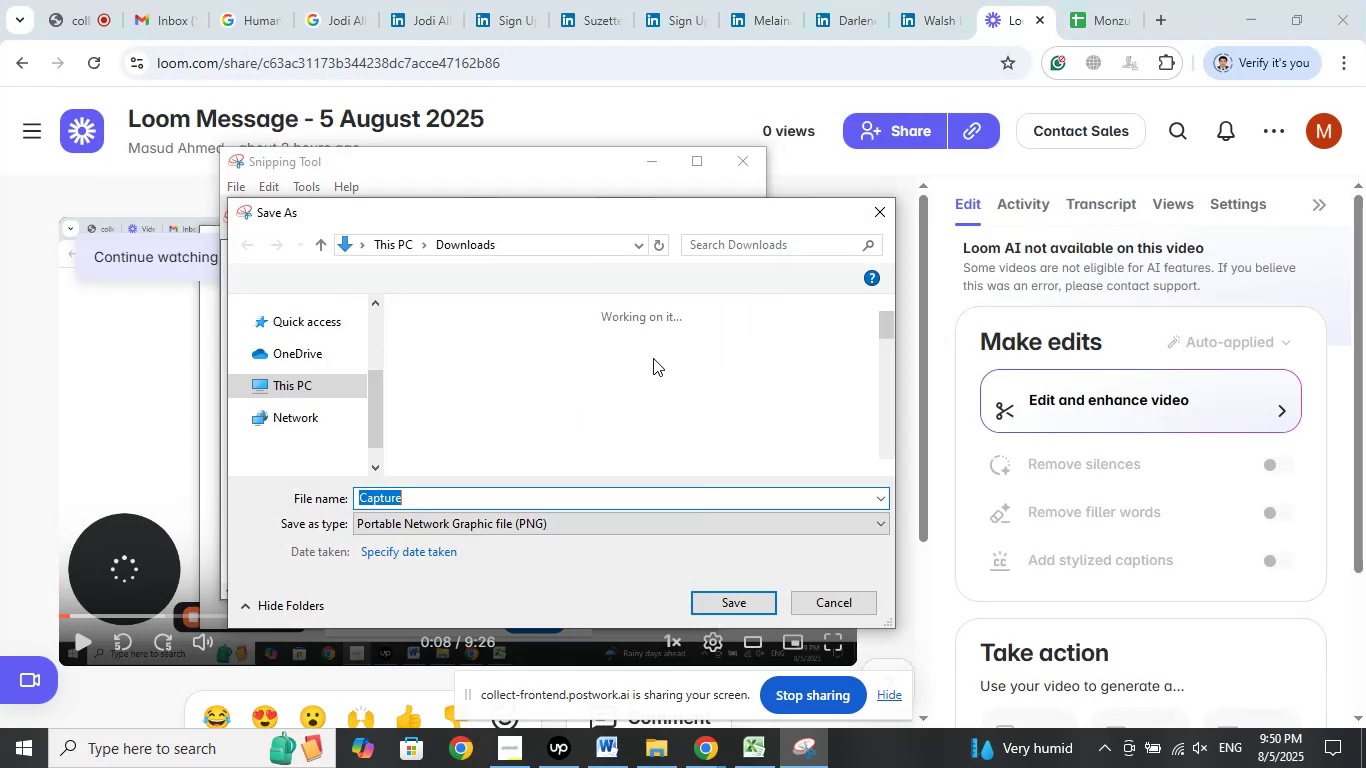 
left_click([758, 593])
 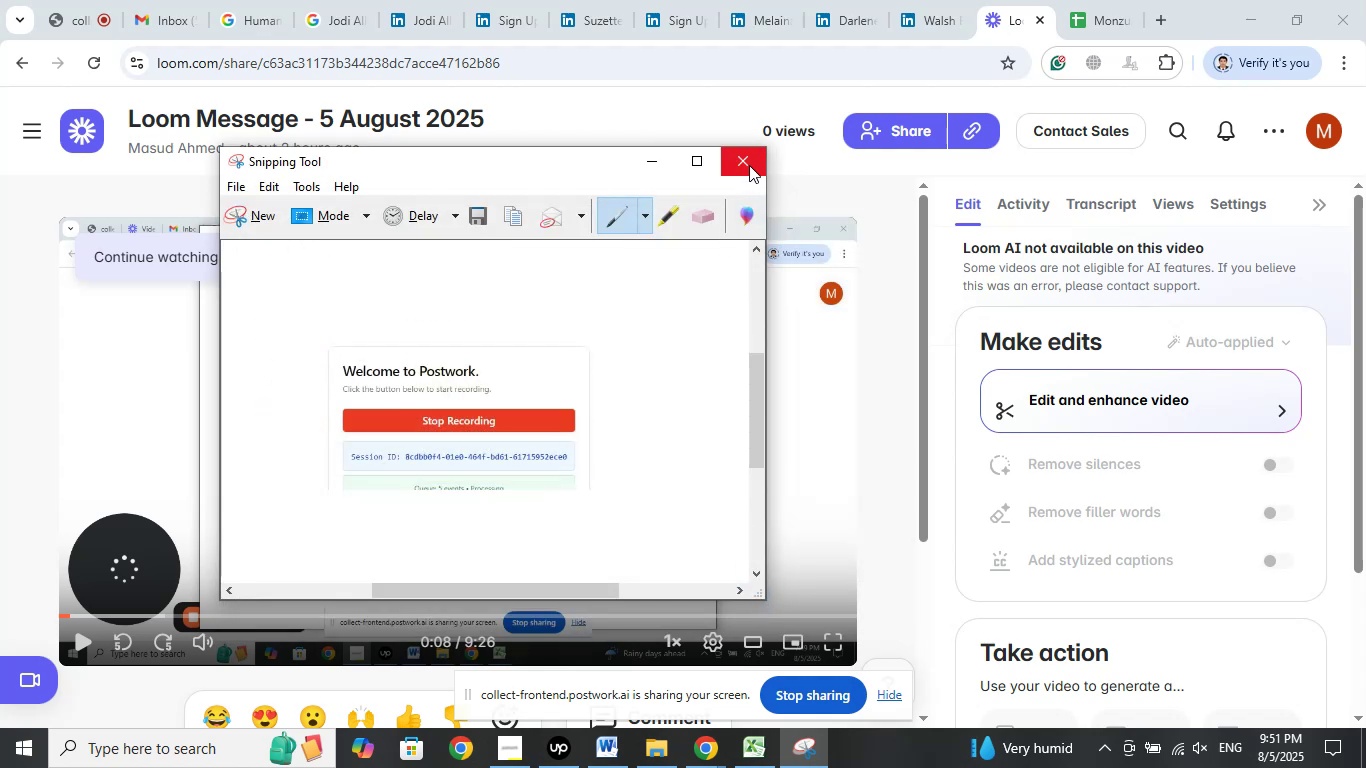 
left_click([749, 165])
 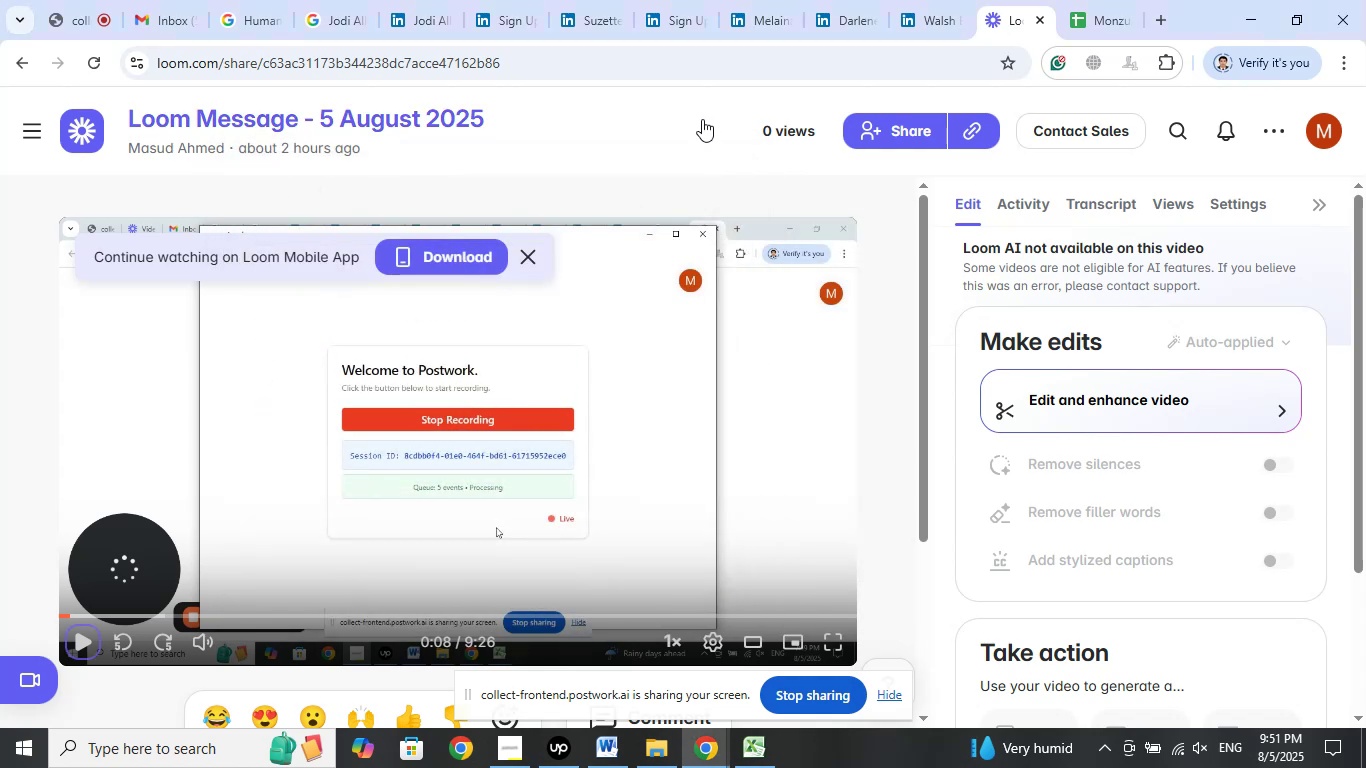 
wait(10.97)
 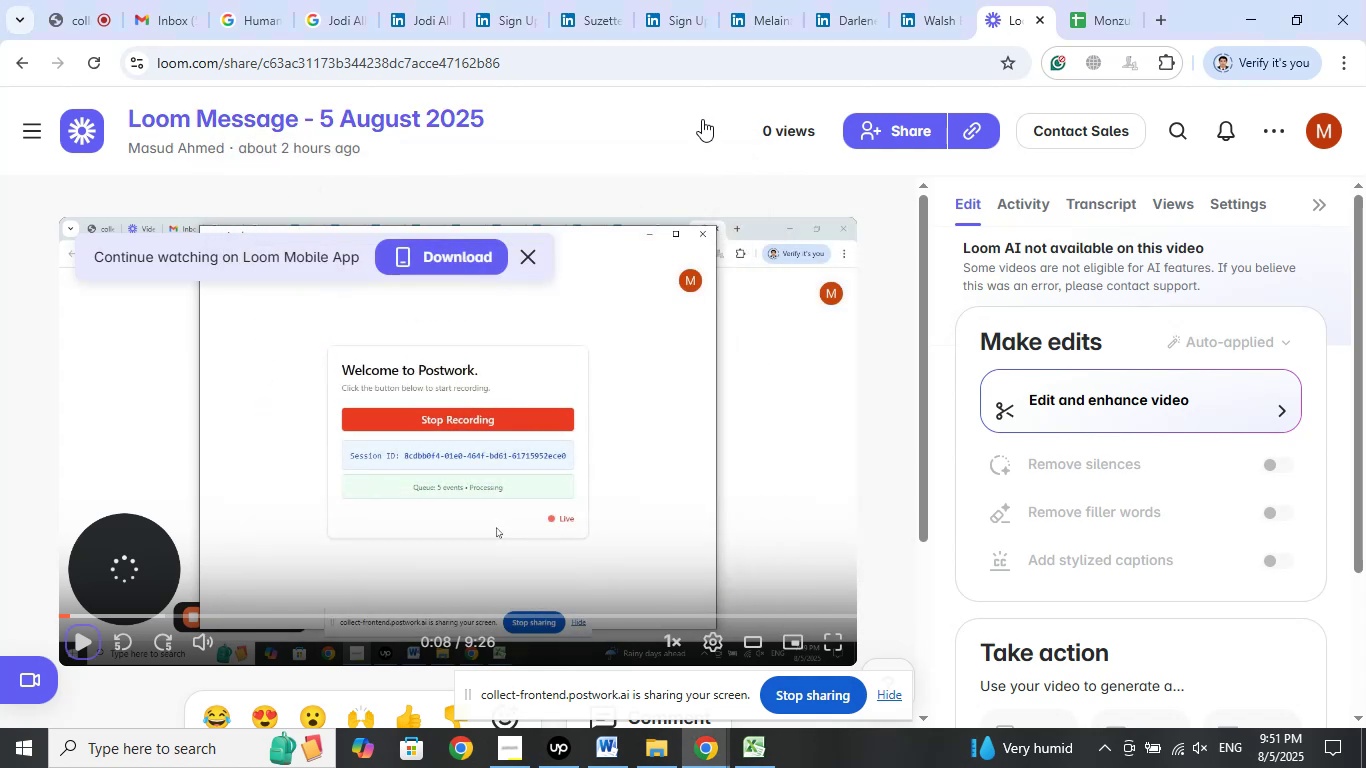 
scroll: coordinate [877, 404], scroll_direction: down, amount: 3.0
 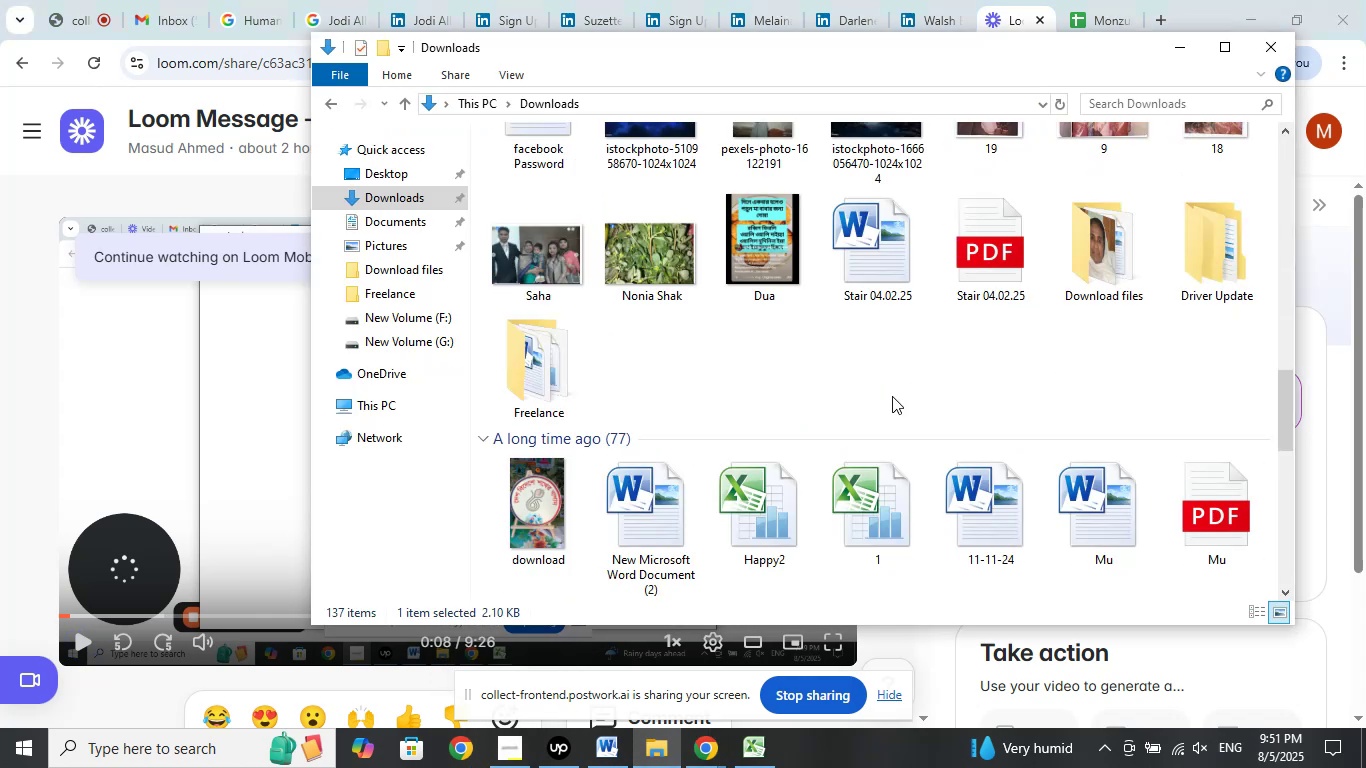 
scroll: coordinate [892, 396], scroll_direction: up, amount: 12.0
 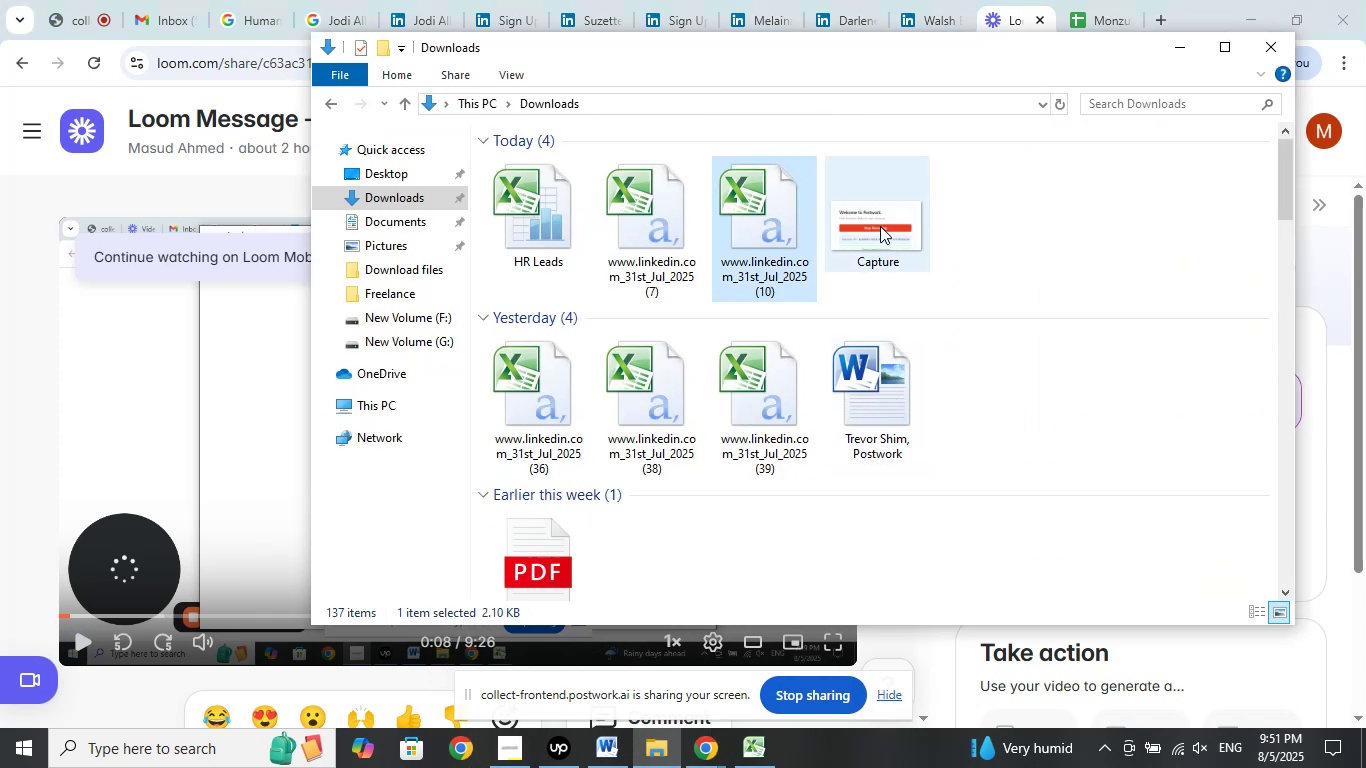 
double_click([880, 226])
 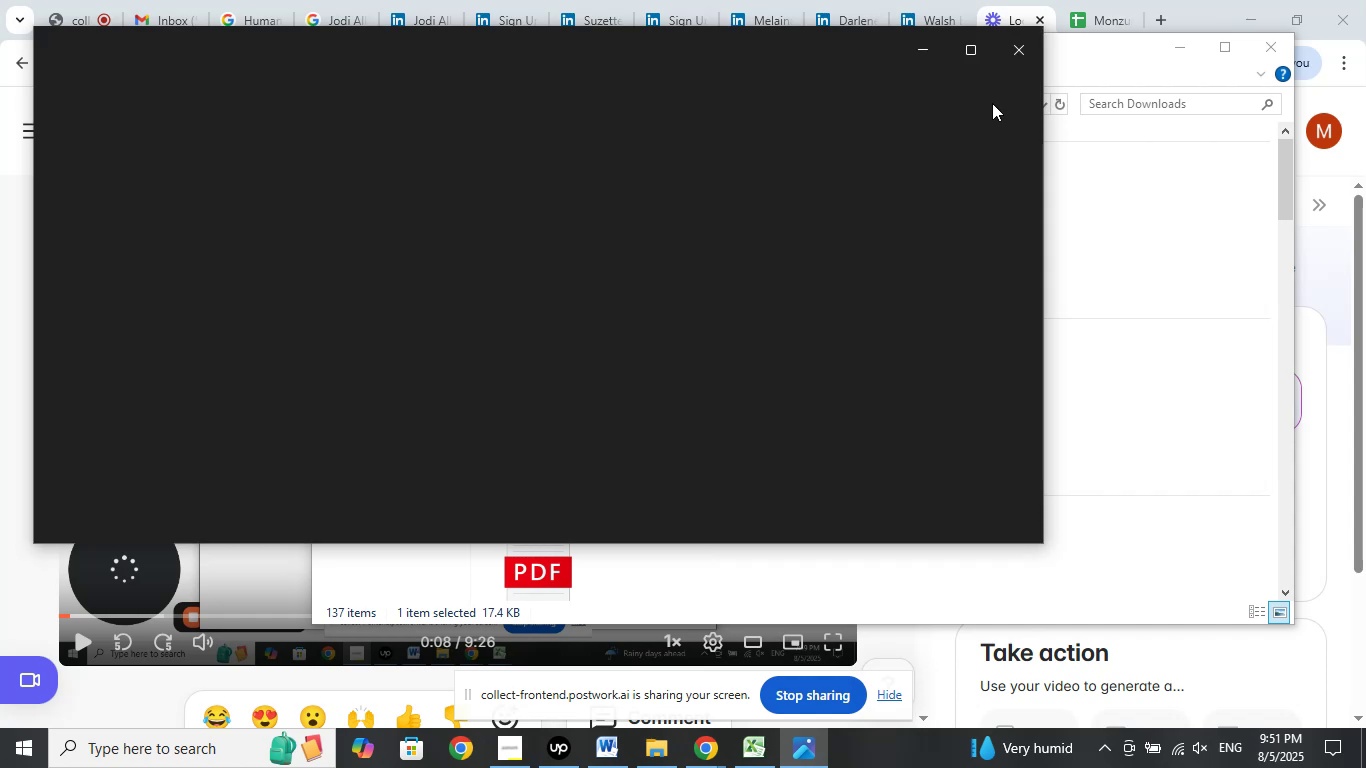 
wait(7.95)
 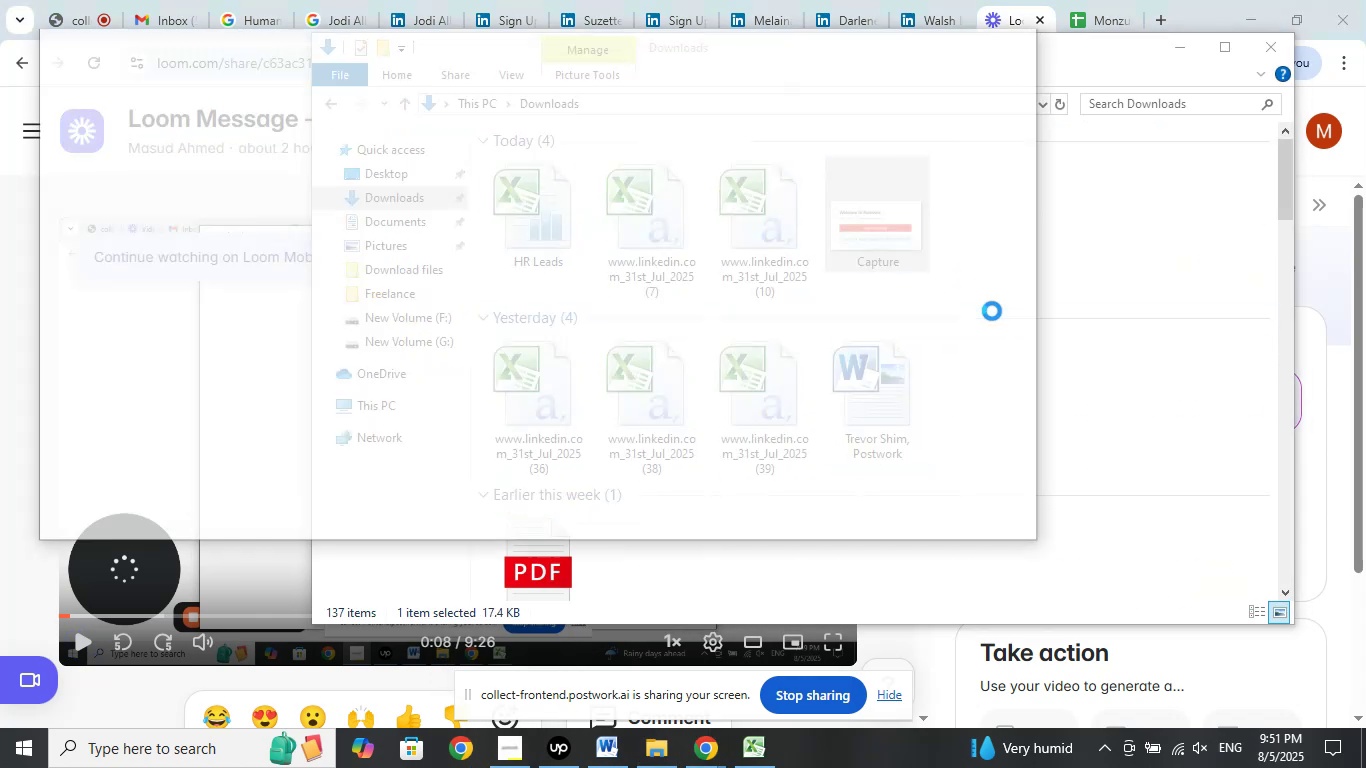 
left_click([969, 54])
 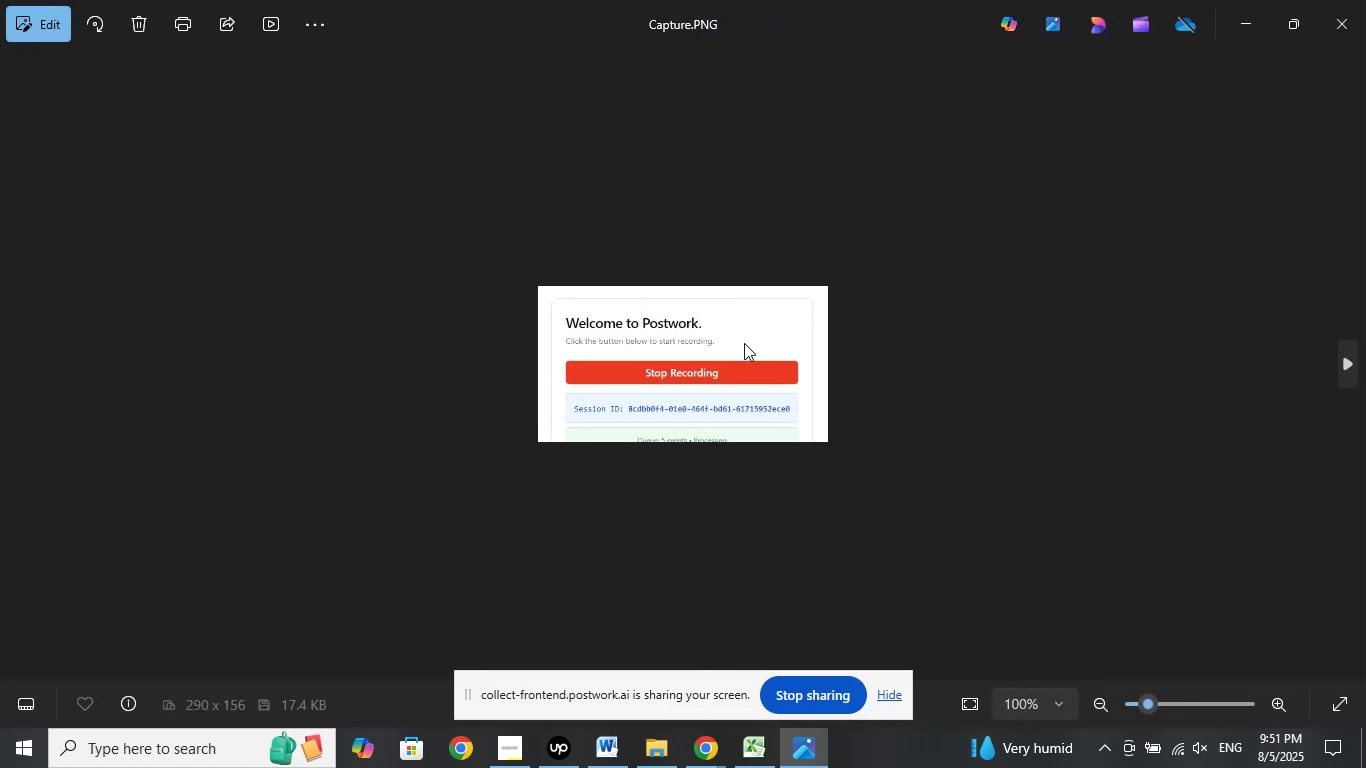 
scroll: coordinate [1010, 402], scroll_direction: up, amount: 11.0
 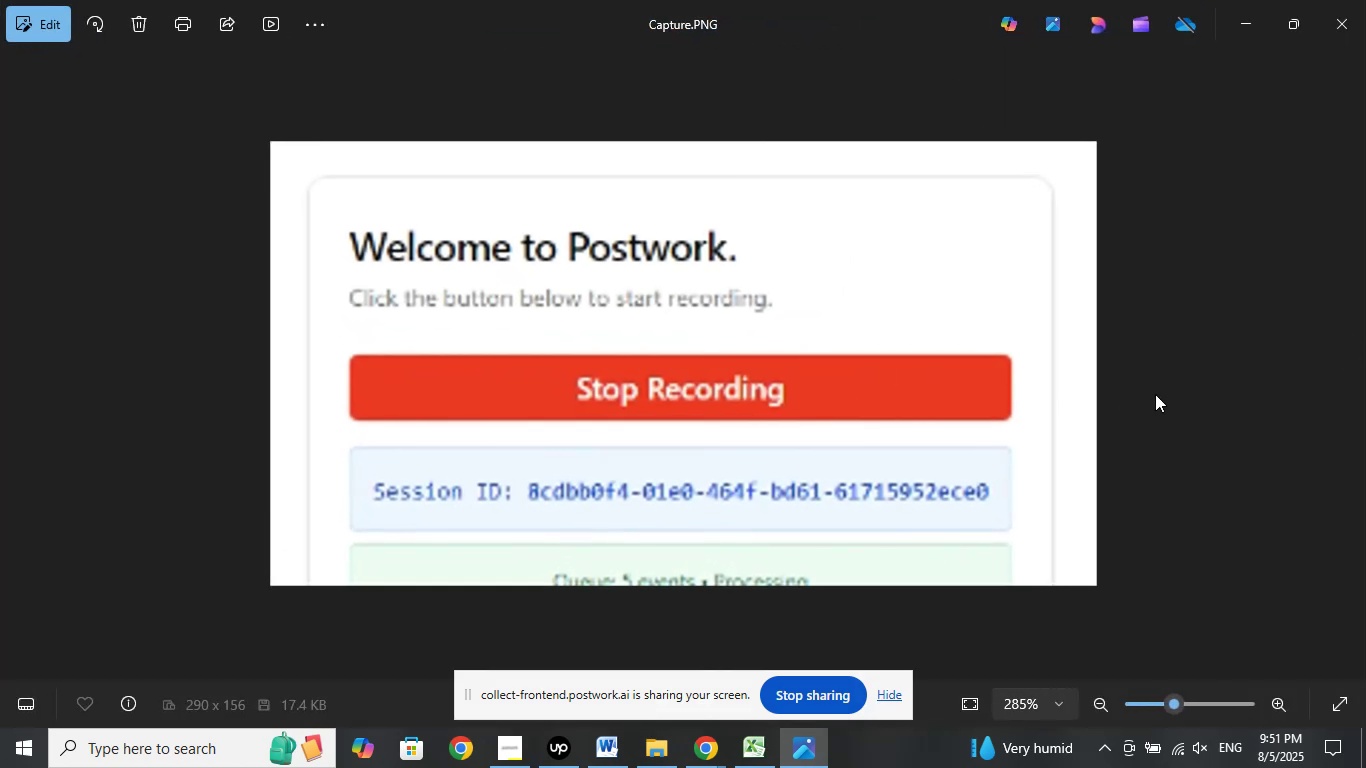 
scroll: coordinate [1155, 394], scroll_direction: down, amount: 1.0
 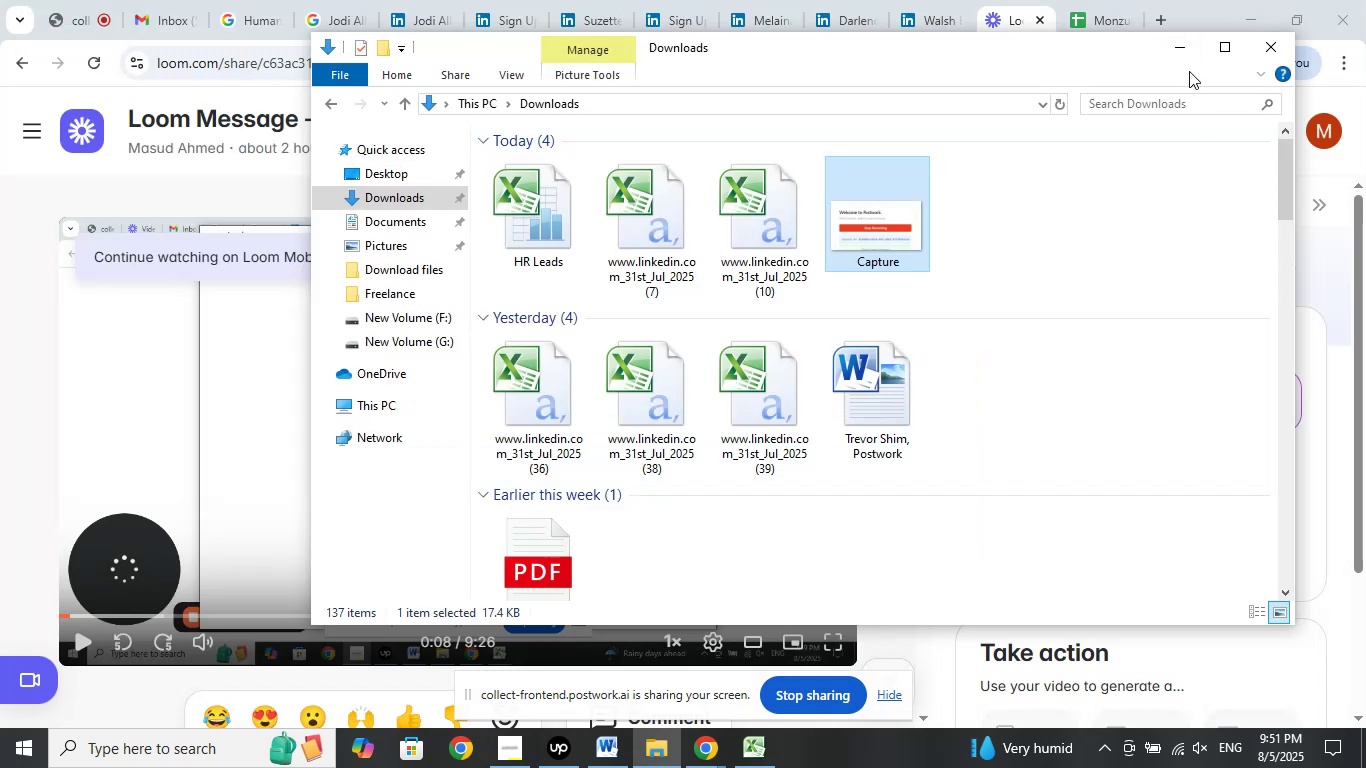 
wait(7.25)
 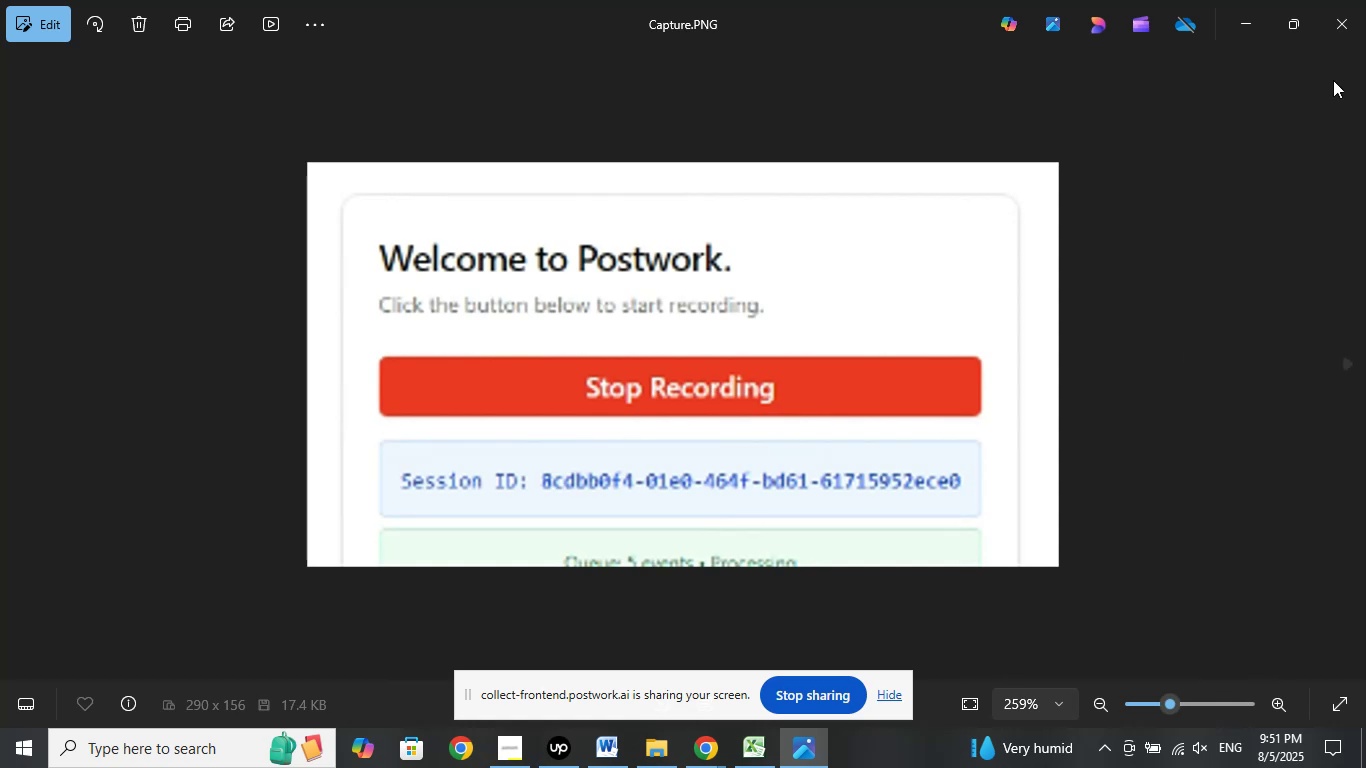 
left_click([835, 631])
 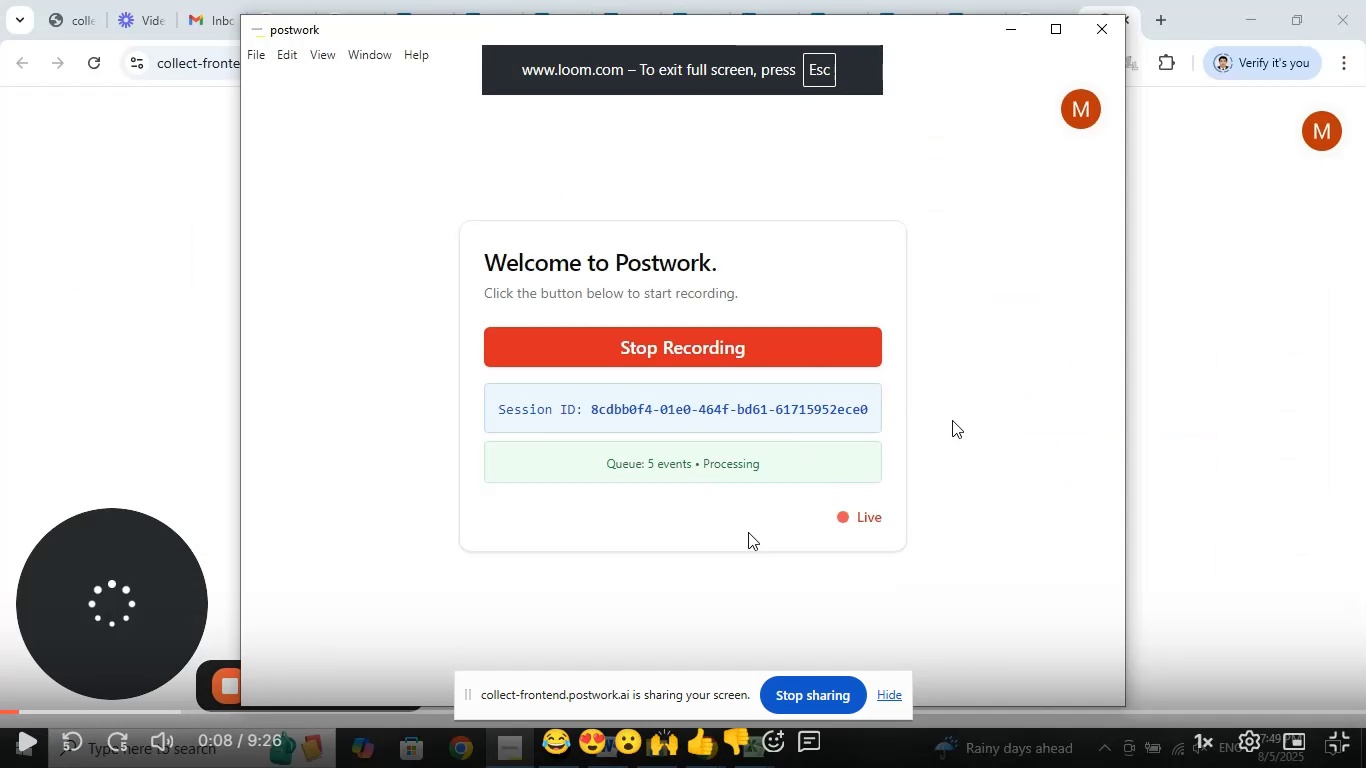 
key(PrintScreen)
 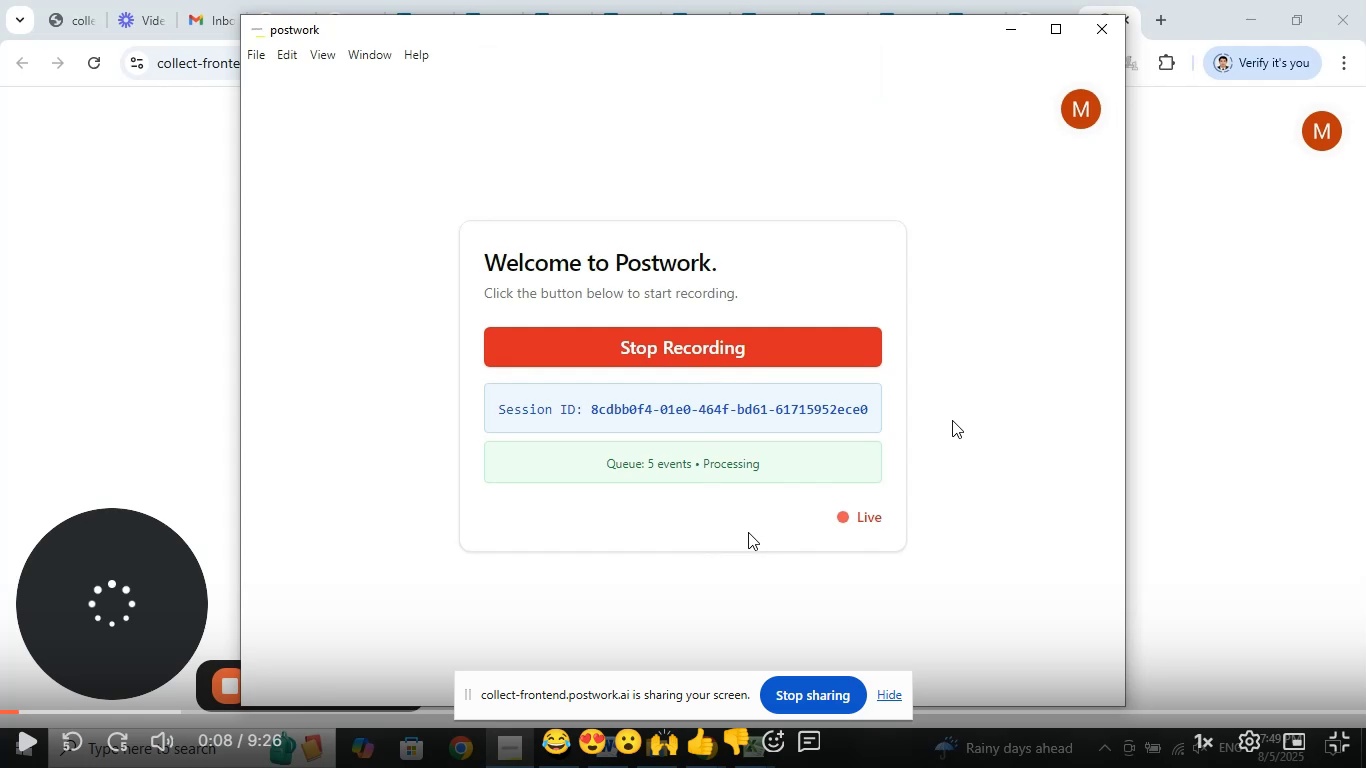 
key(Control+C)
 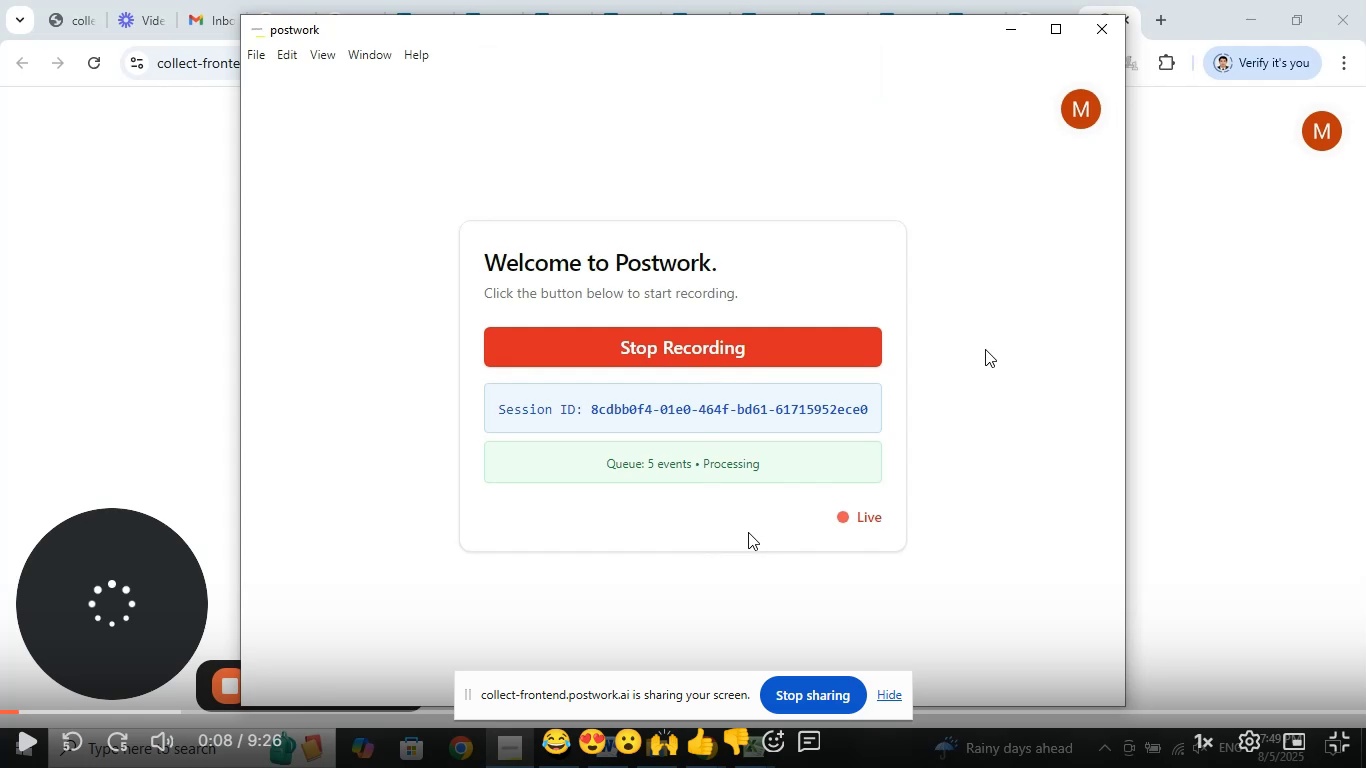 
key(Escape)
 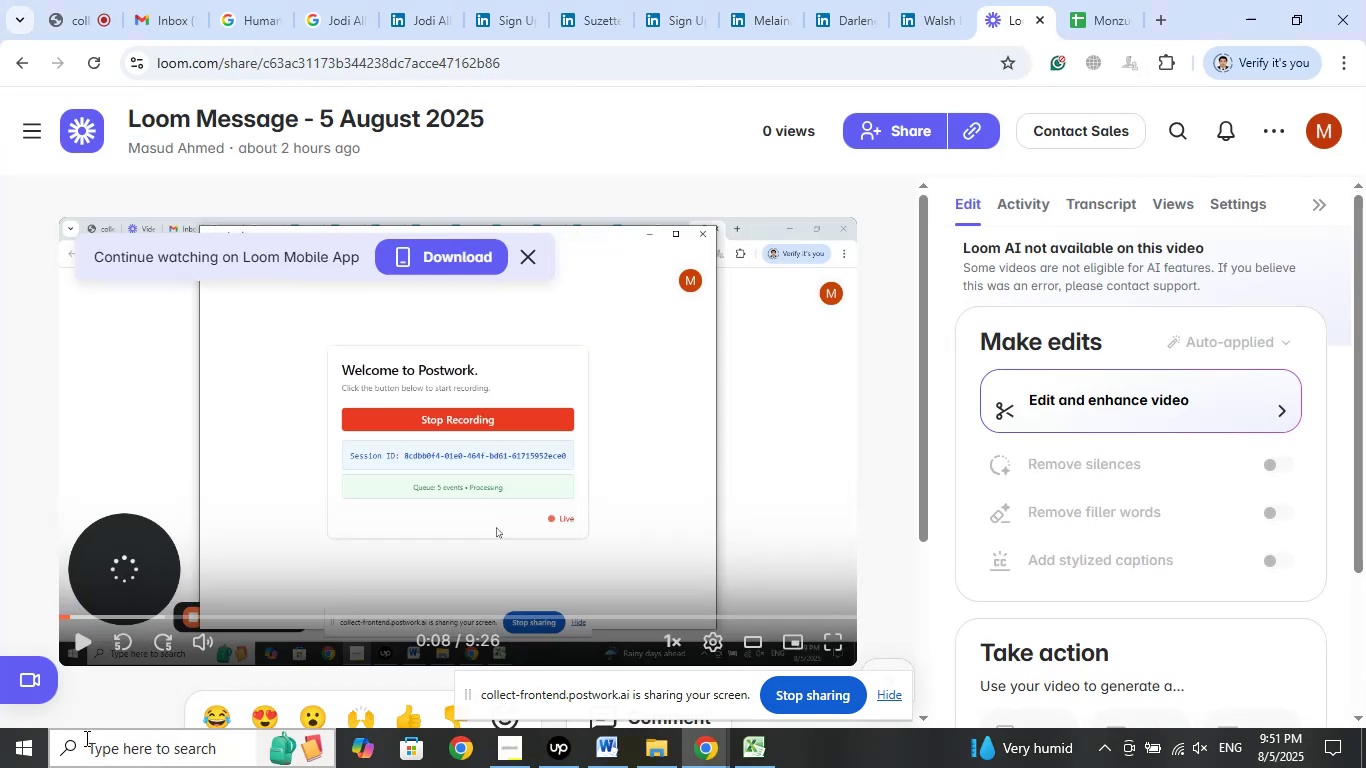 
left_click([73, 749])
 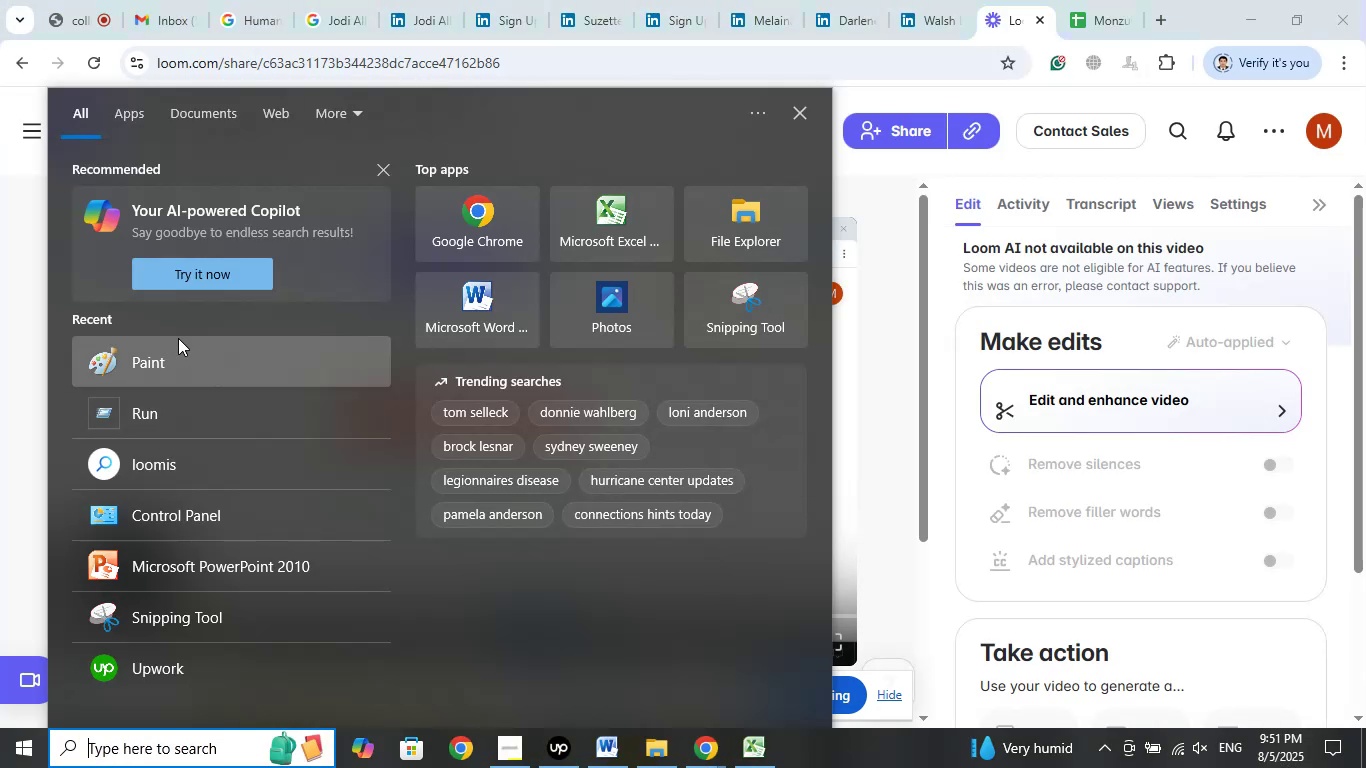 
left_click([195, 363])
 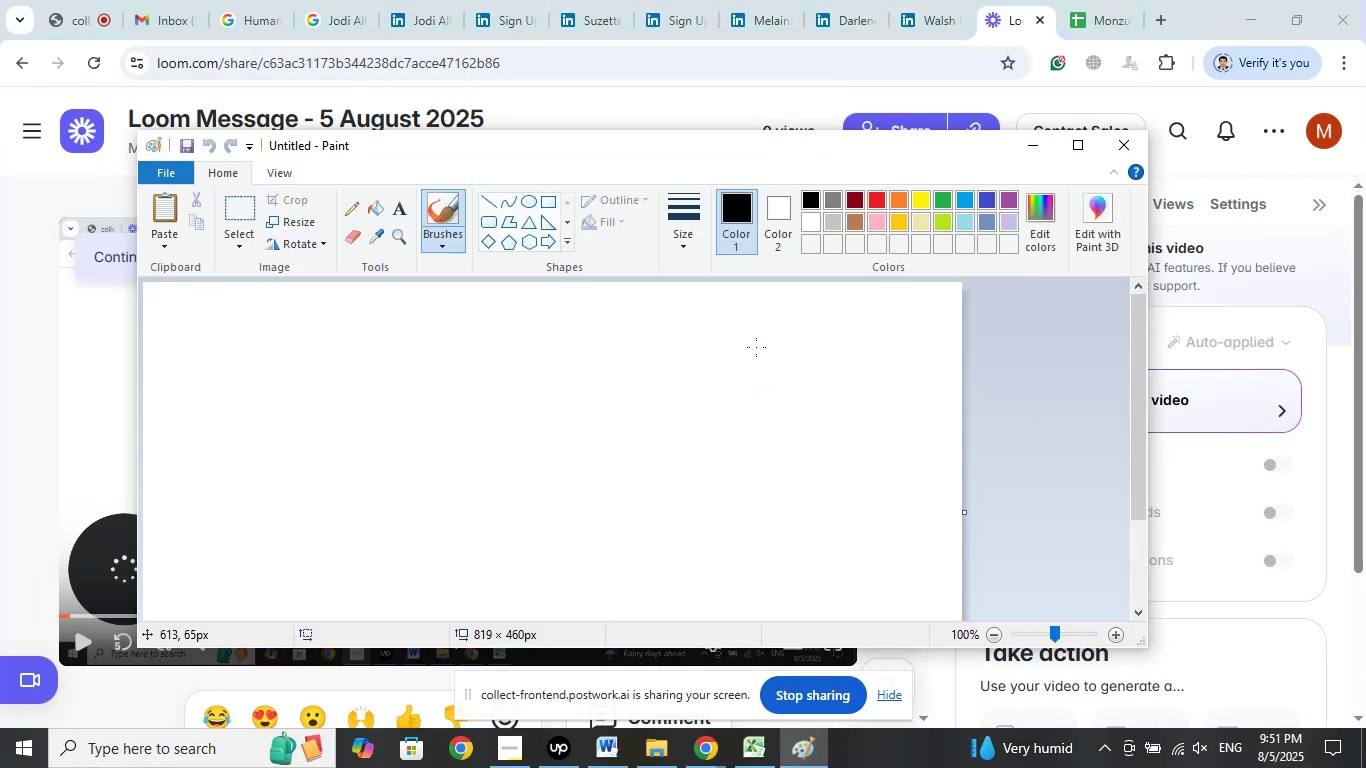 
key(Control+V)
 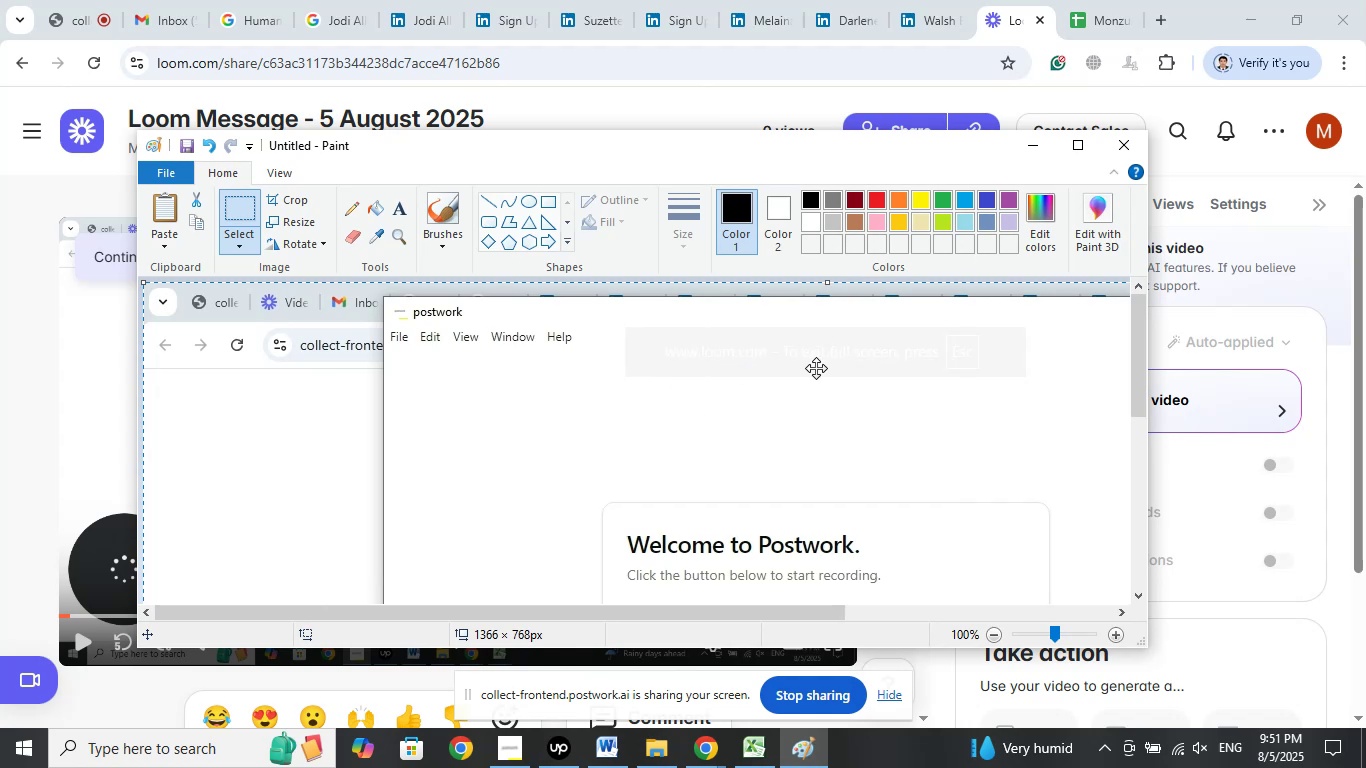 
key(Control+S)
 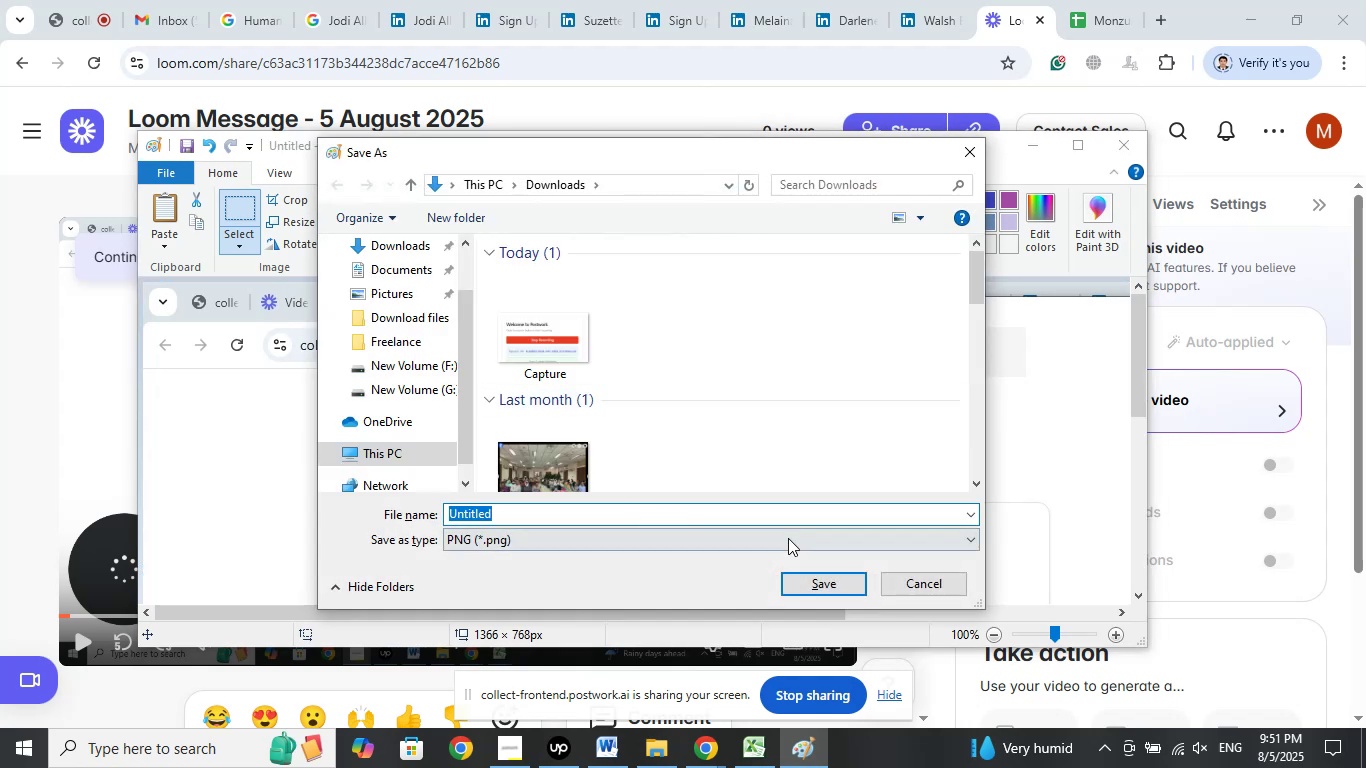 
left_click([819, 581])
 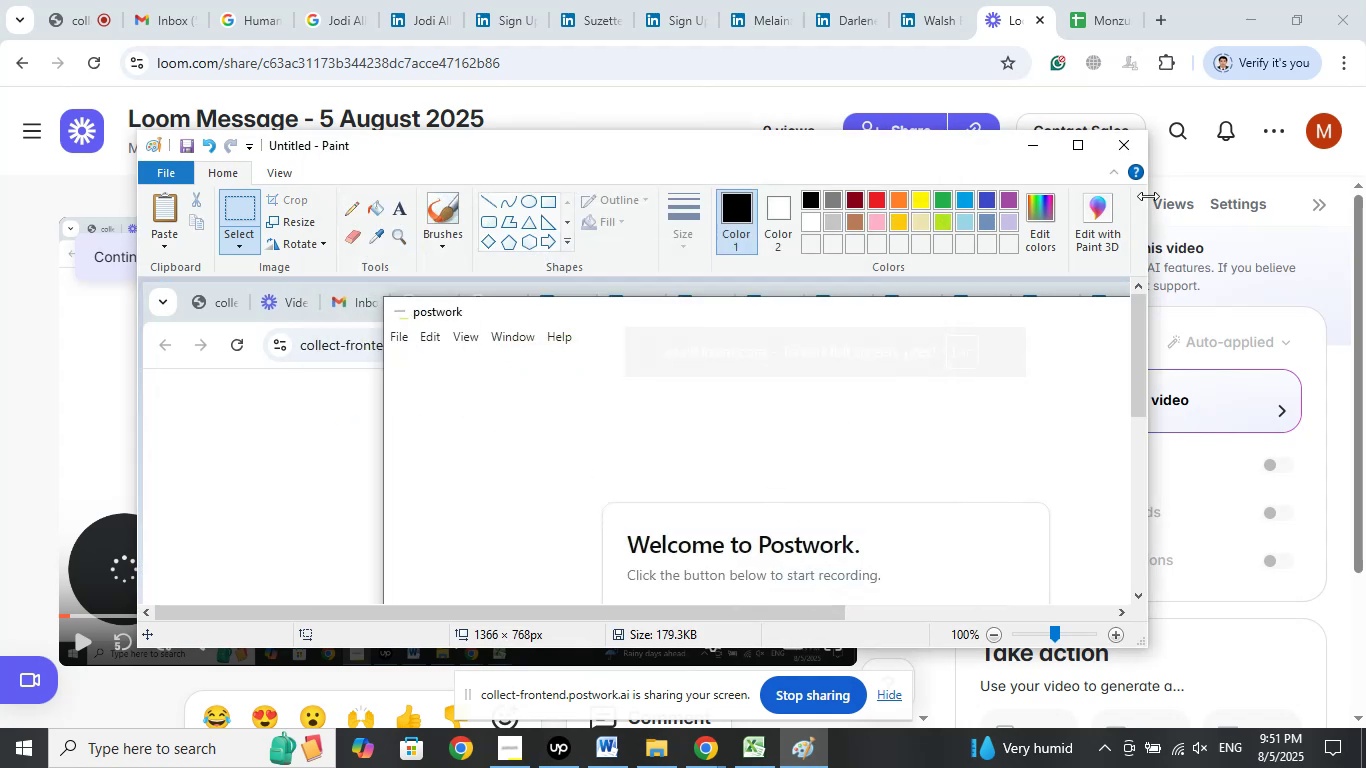 
left_click([1114, 140])
 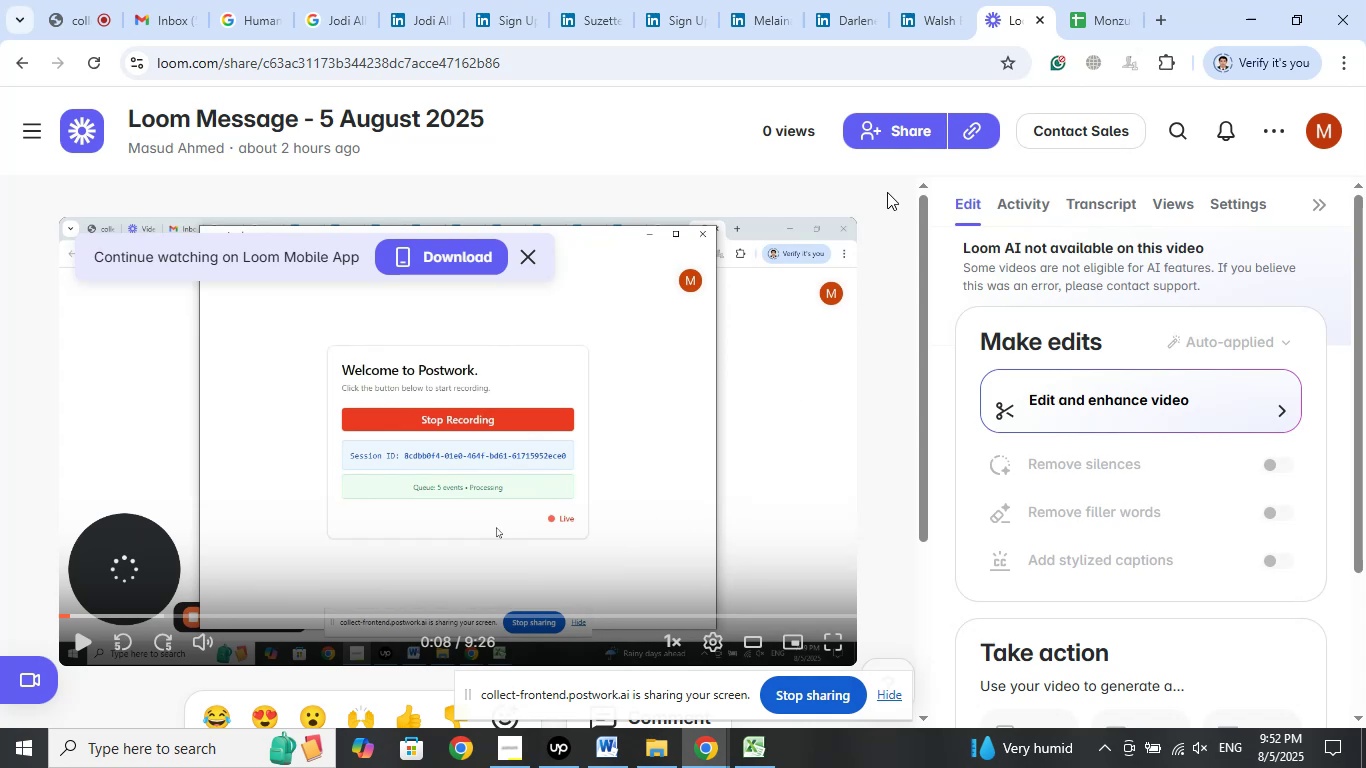 
left_click_drag(start_coordinate=[831, 635], to_coordinate=[833, 640])
 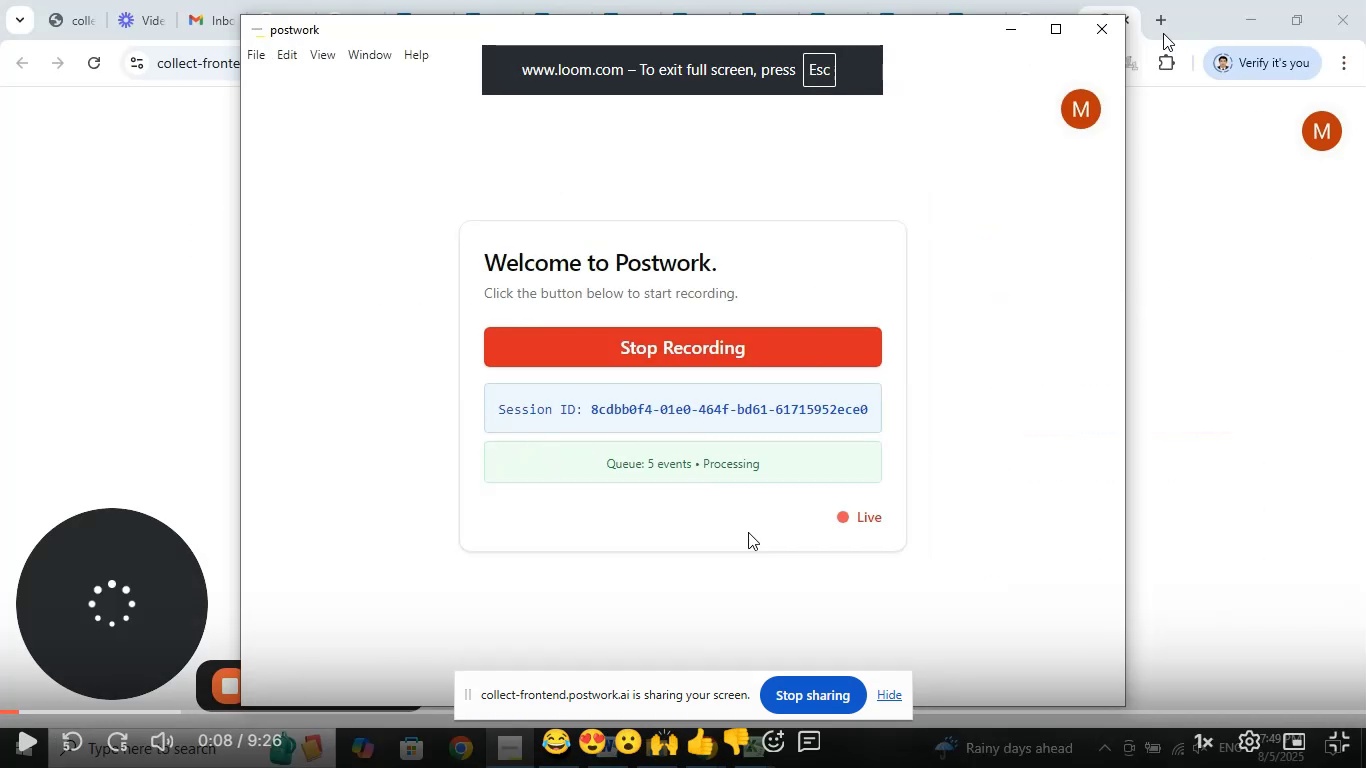 
wait(5.2)
 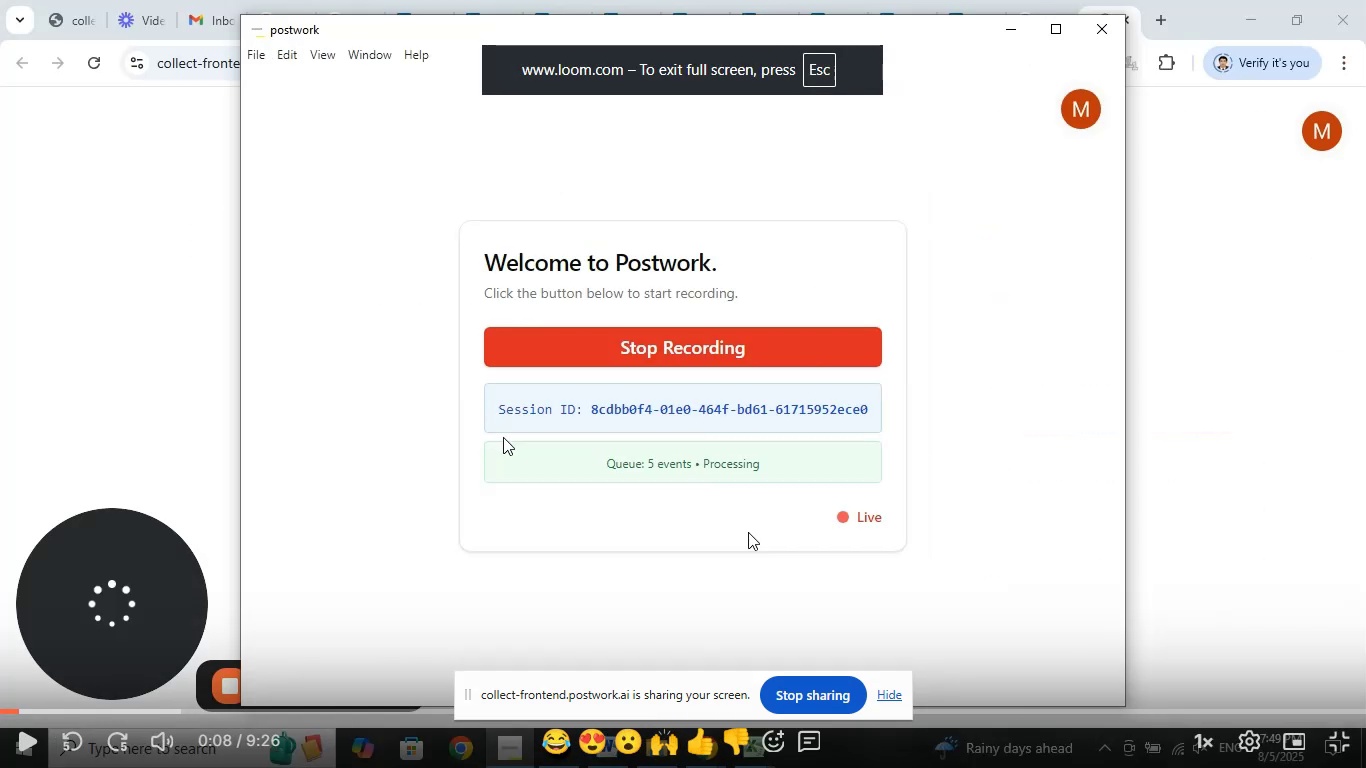 
left_click([1014, 32])
 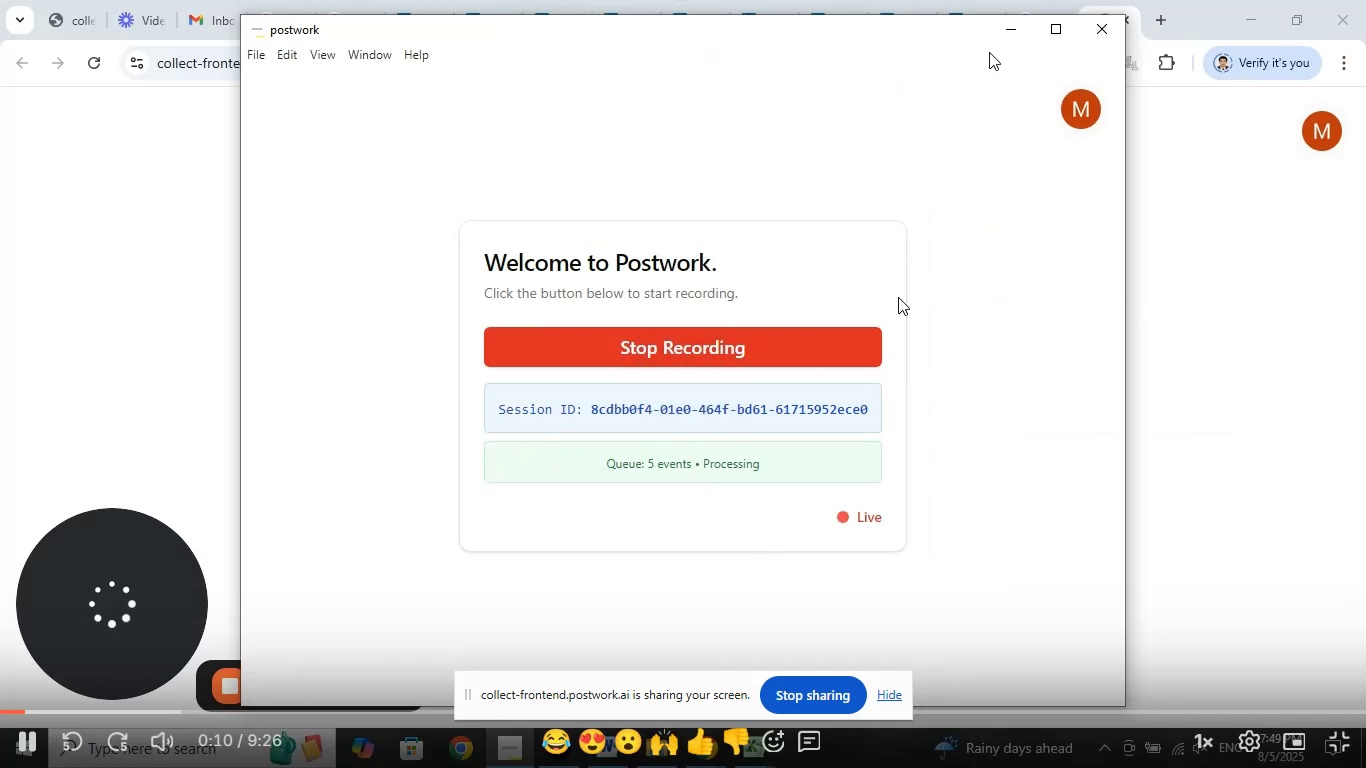 
key(Escape)
 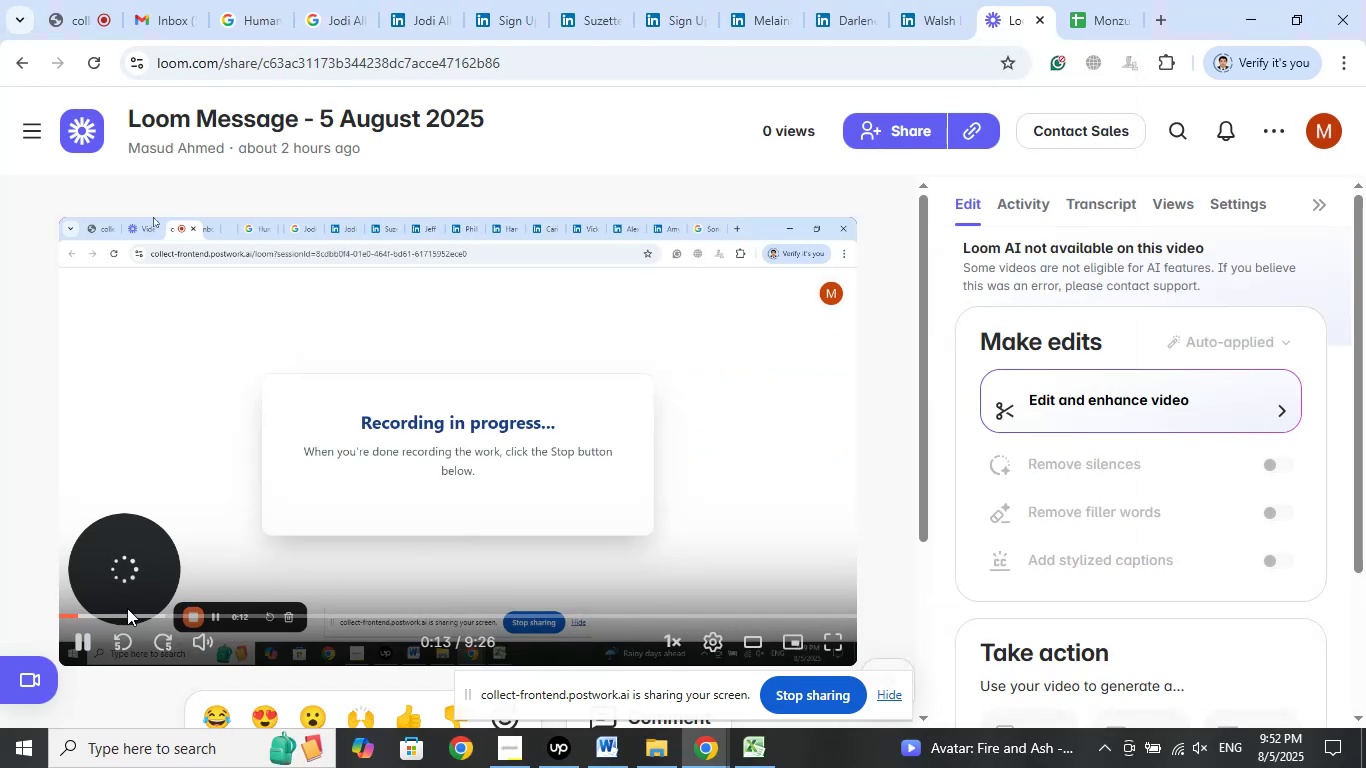 
left_click([72, 632])
 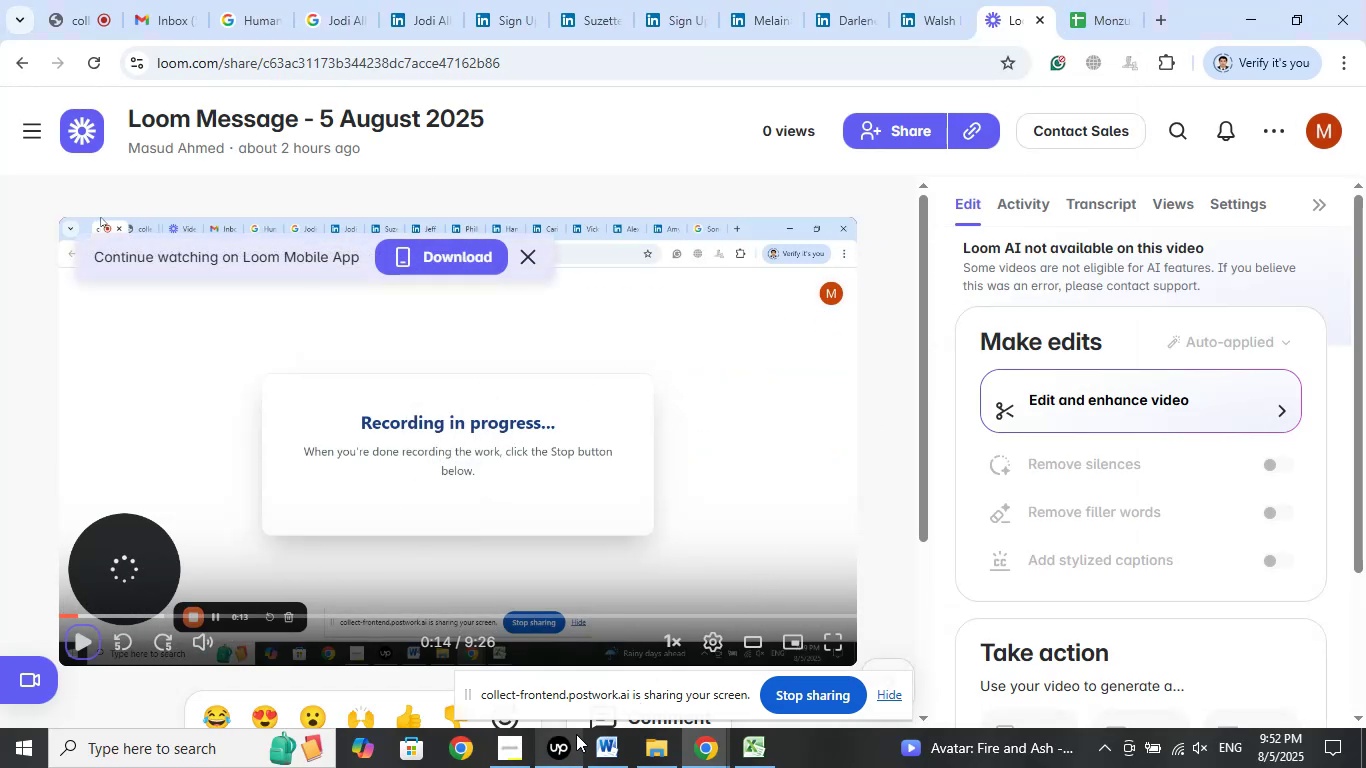 
left_click([655, 737])
 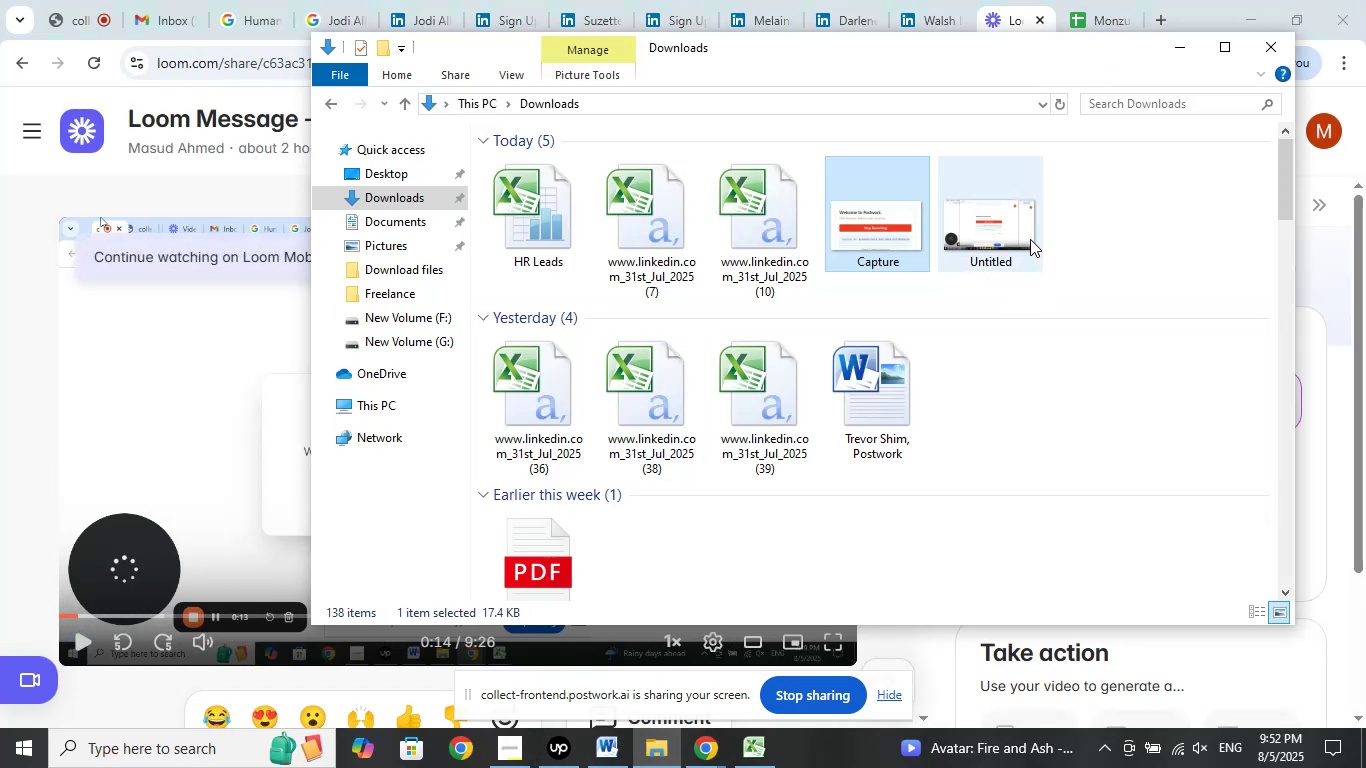 
double_click([1019, 231])
 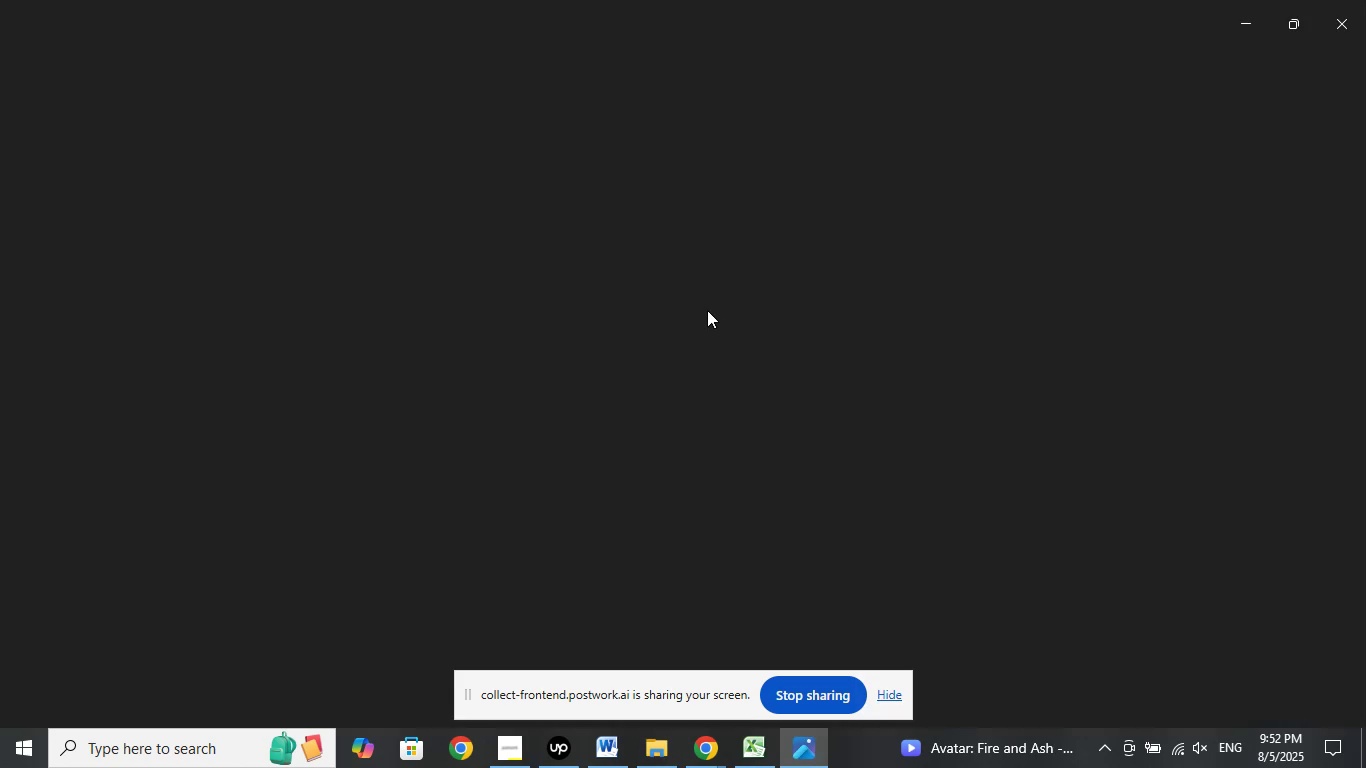 
scroll: coordinate [706, 309], scroll_direction: up, amount: 3.0
 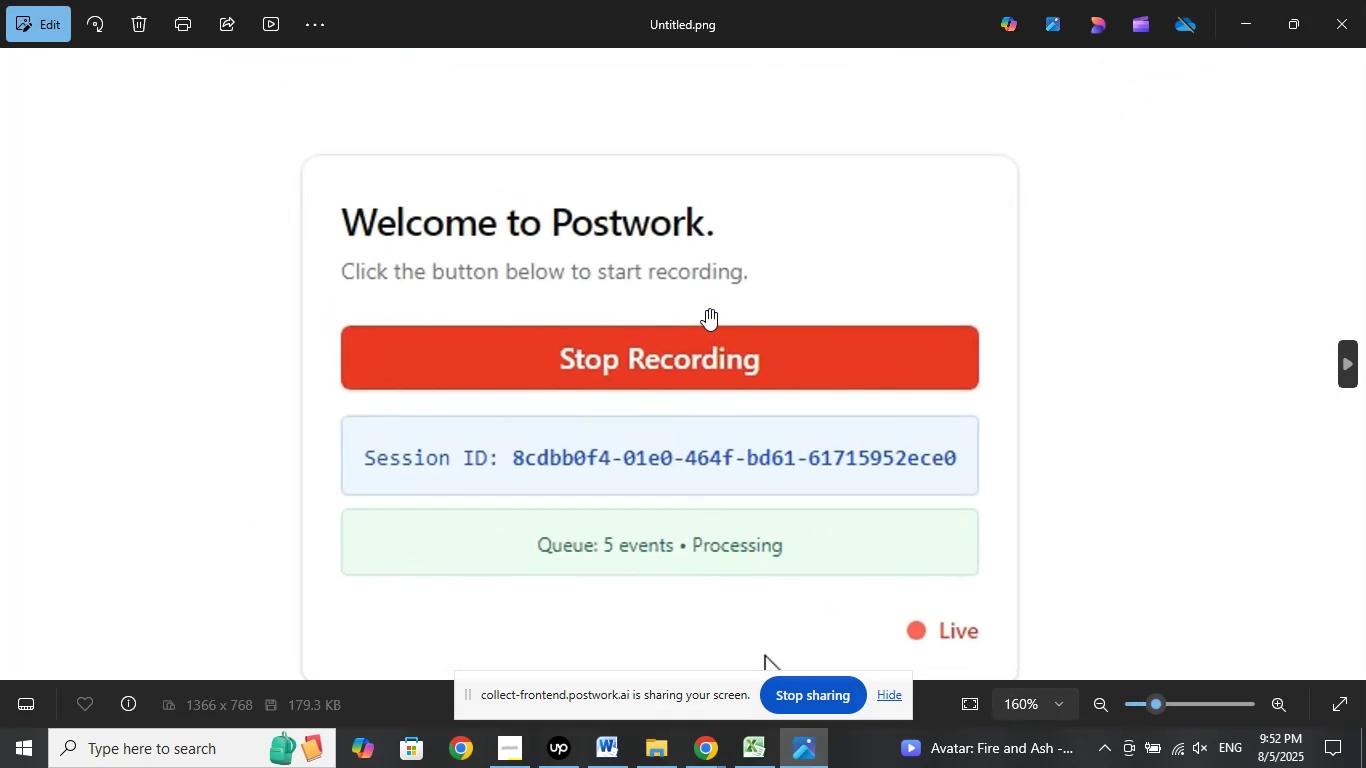 
key(Meta+ArrowLeft)
 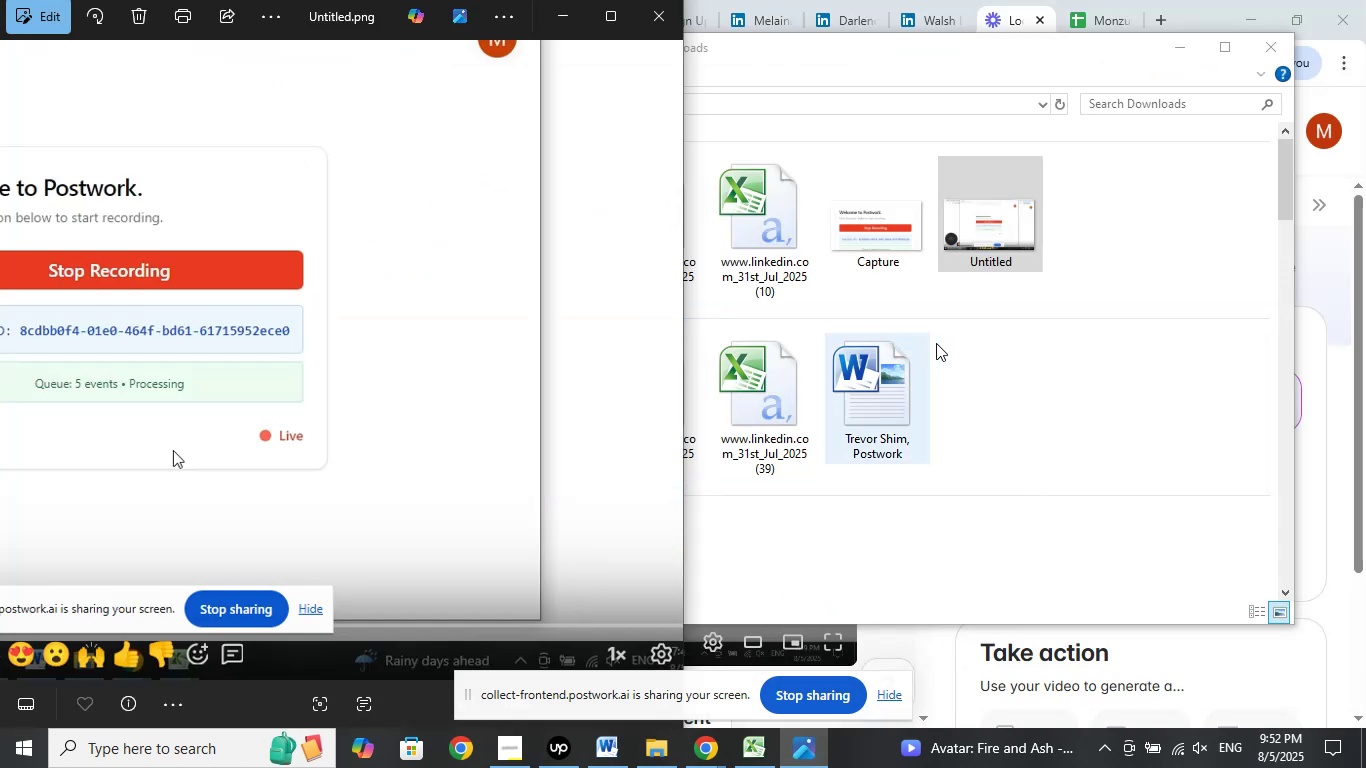 
left_click([960, 343])
 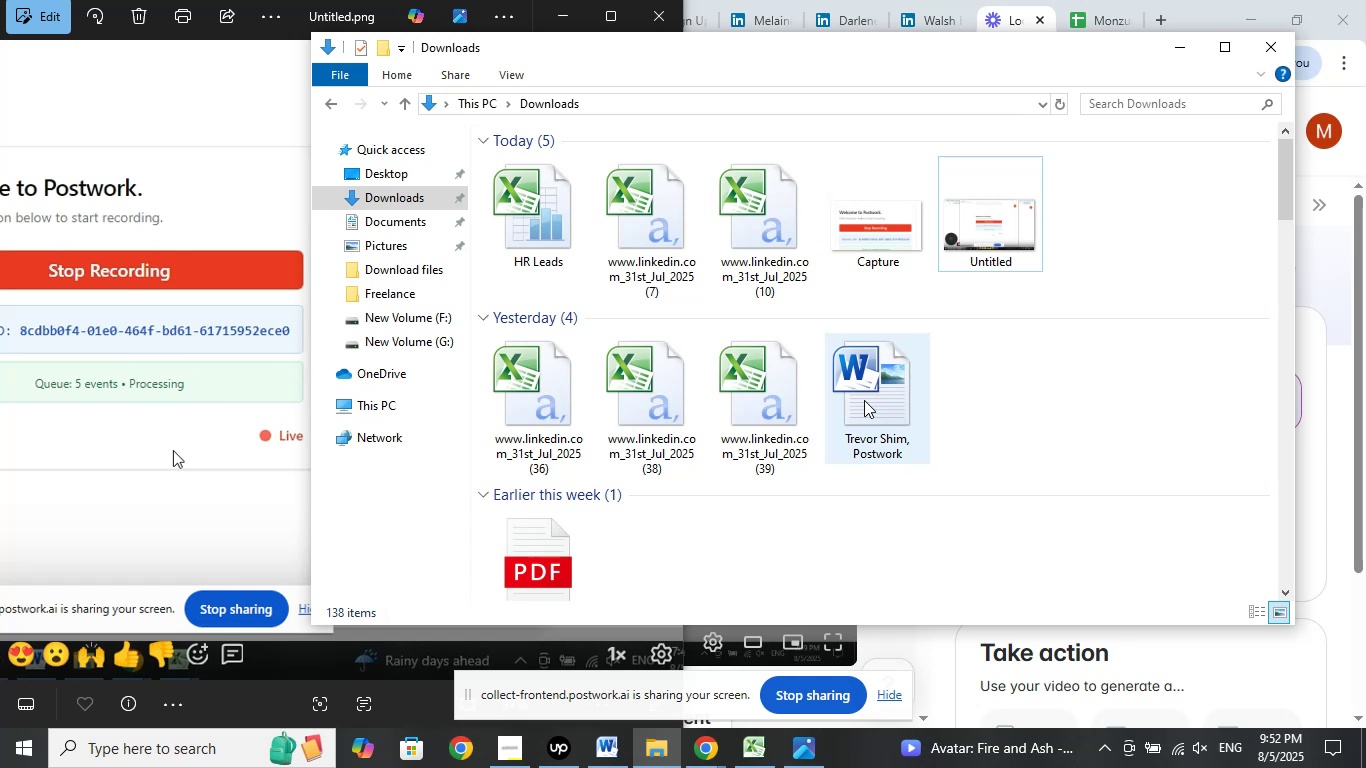 
double_click([864, 400])
 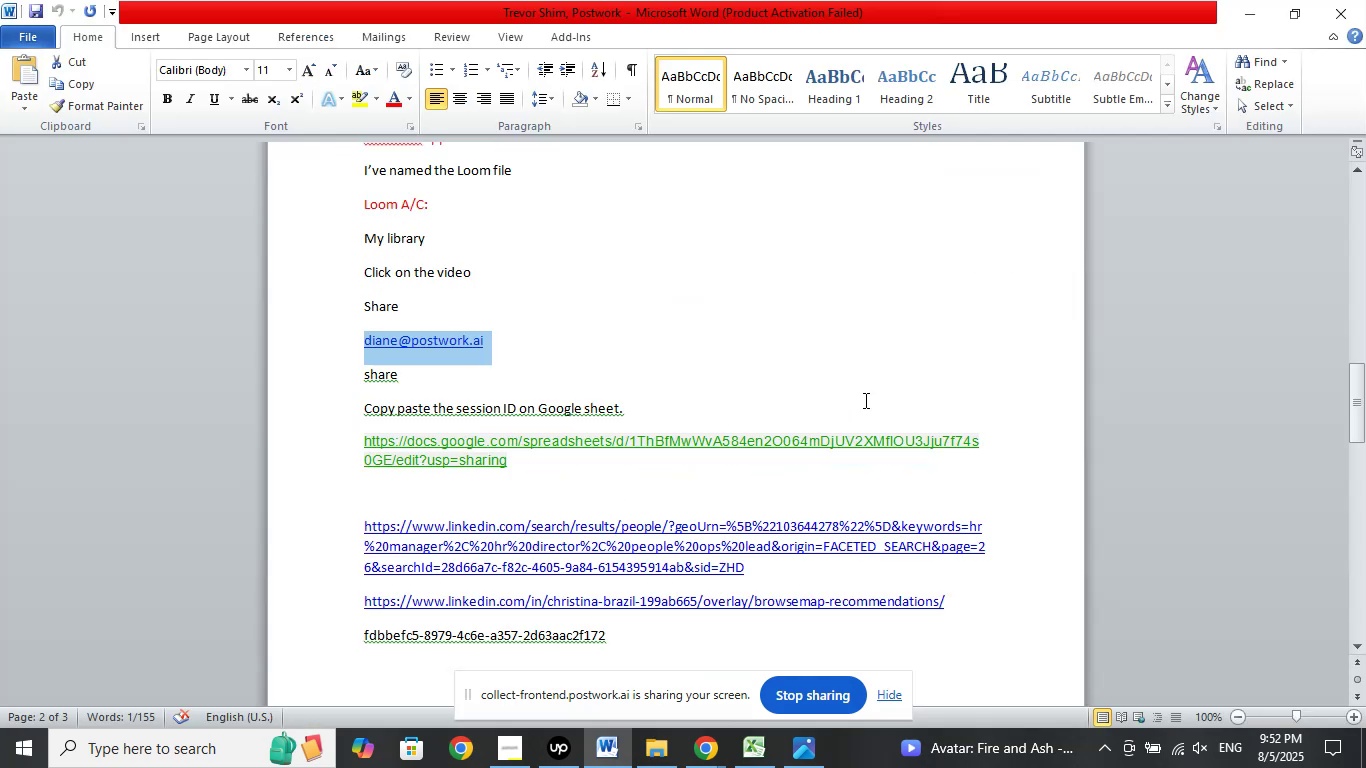 
scroll: coordinate [432, 353], scroll_direction: down, amount: 15.0
 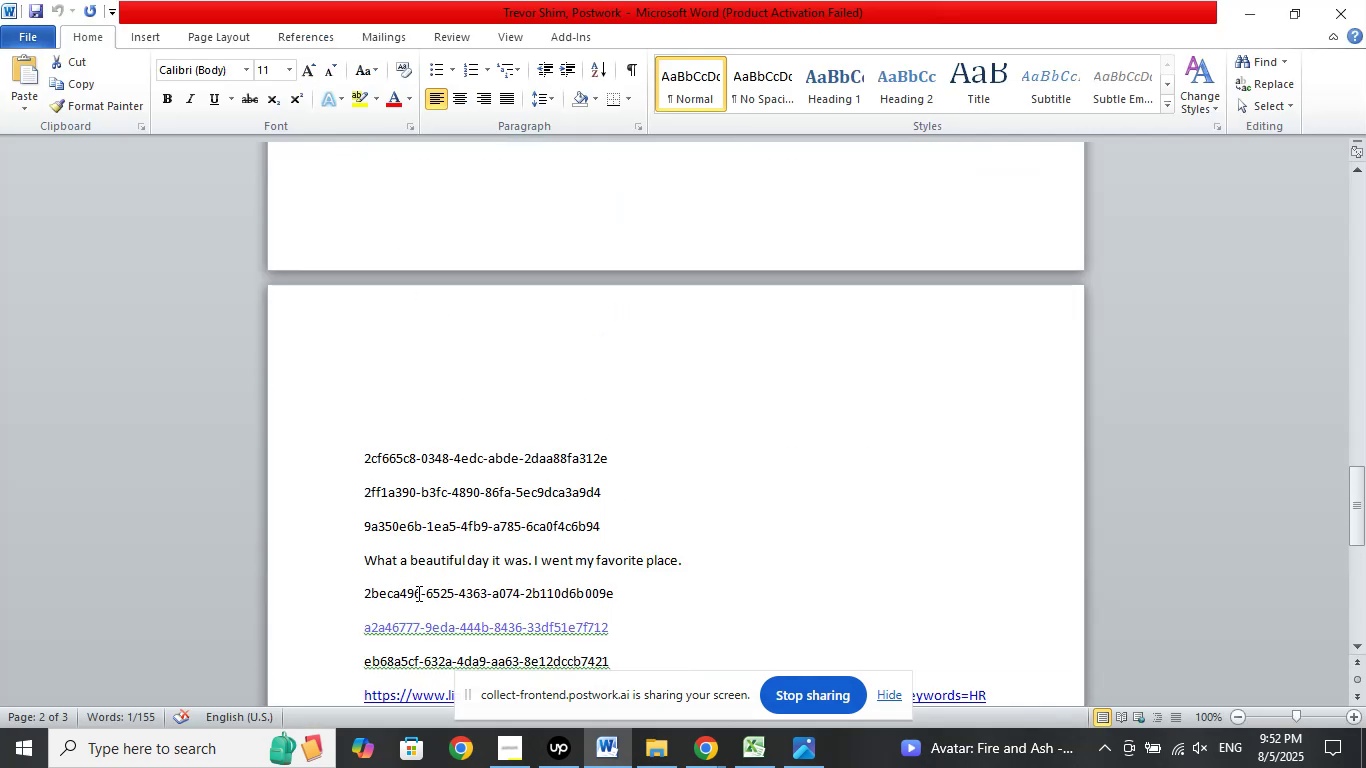 
left_click_drag(start_coordinate=[420, 595], to_coordinate=[270, 588])
 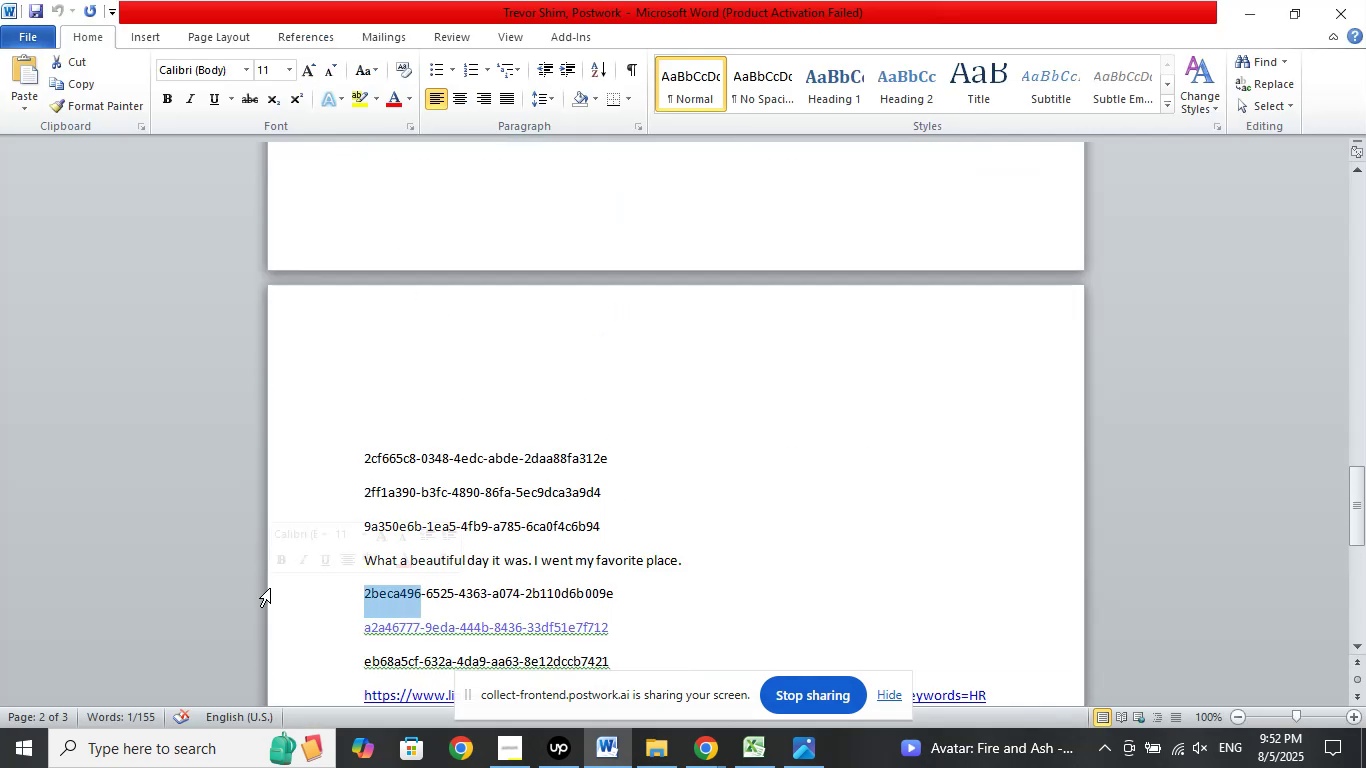 
key(Meta+ArrowRight)
 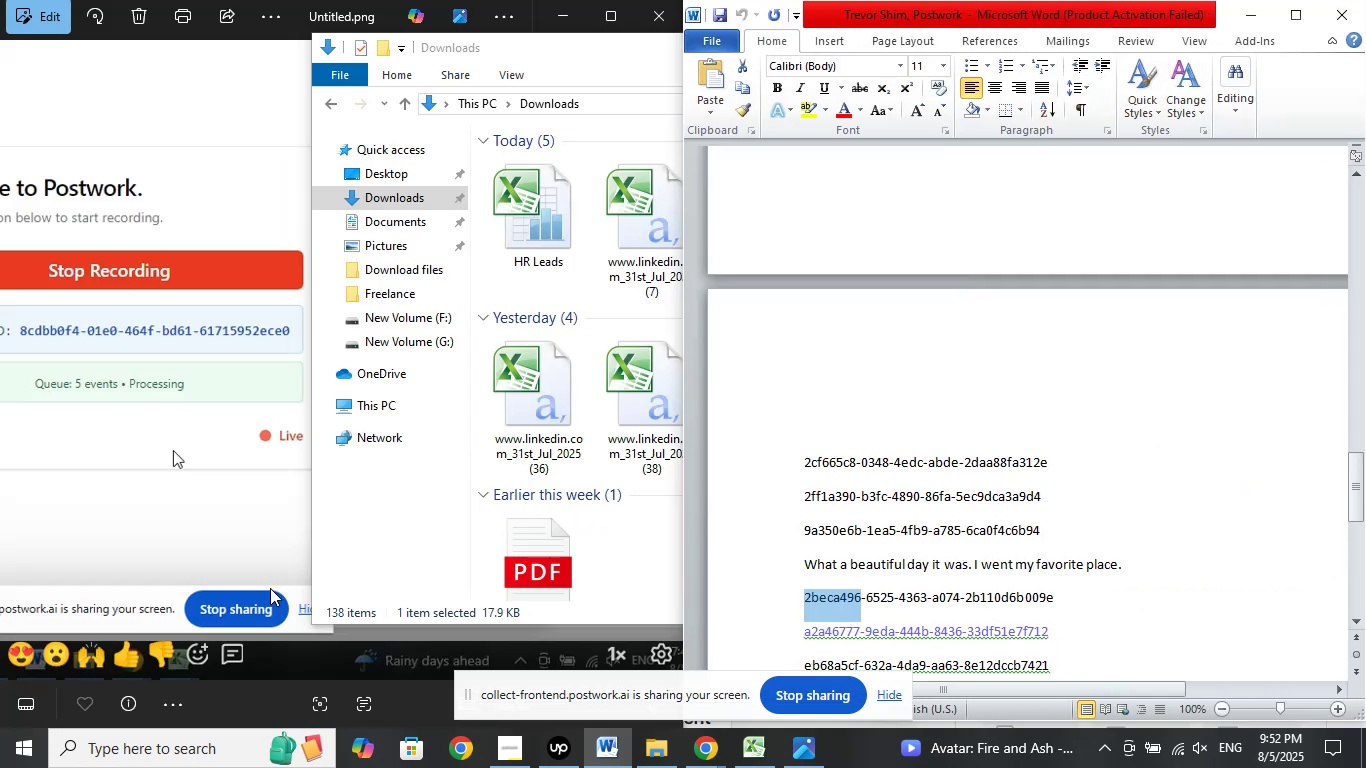 
left_click([206, 619])
 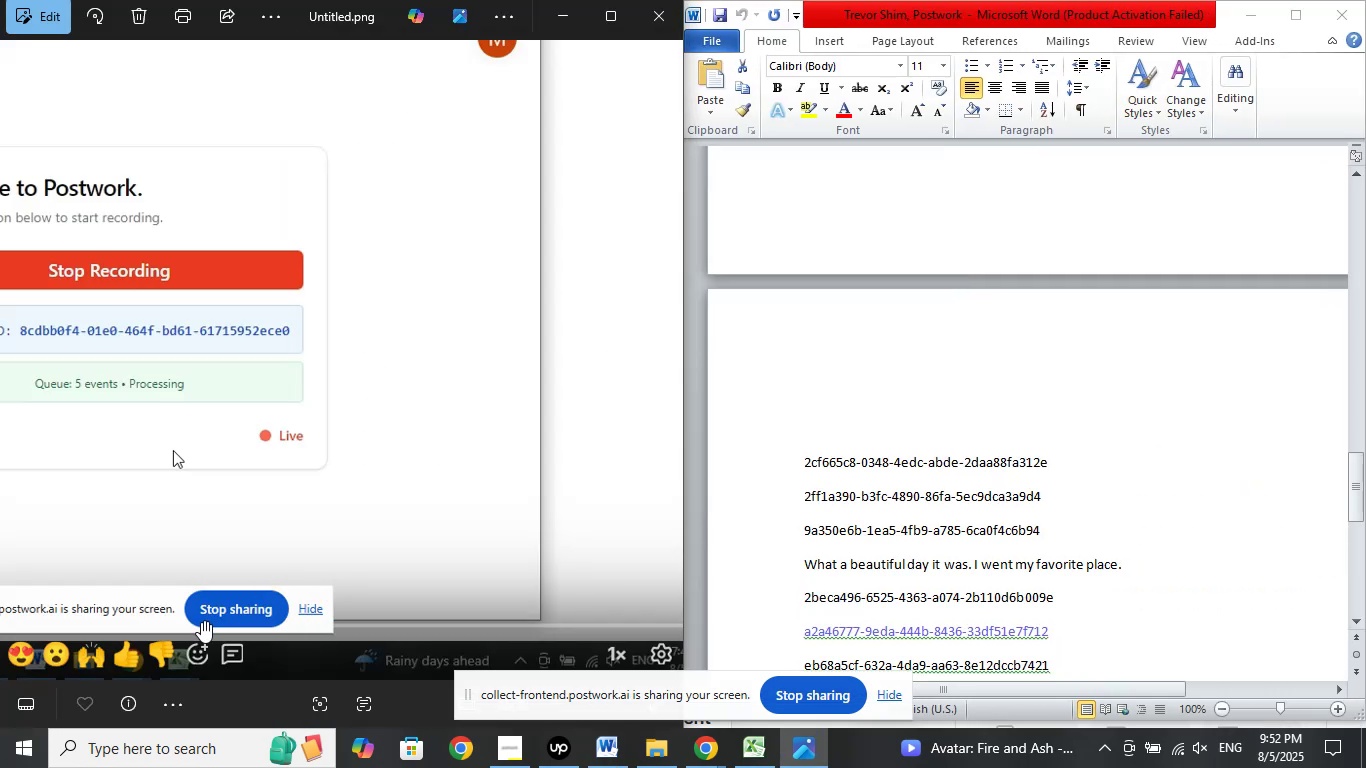 
left_click_drag(start_coordinate=[196, 623], to_coordinate=[396, 605])
 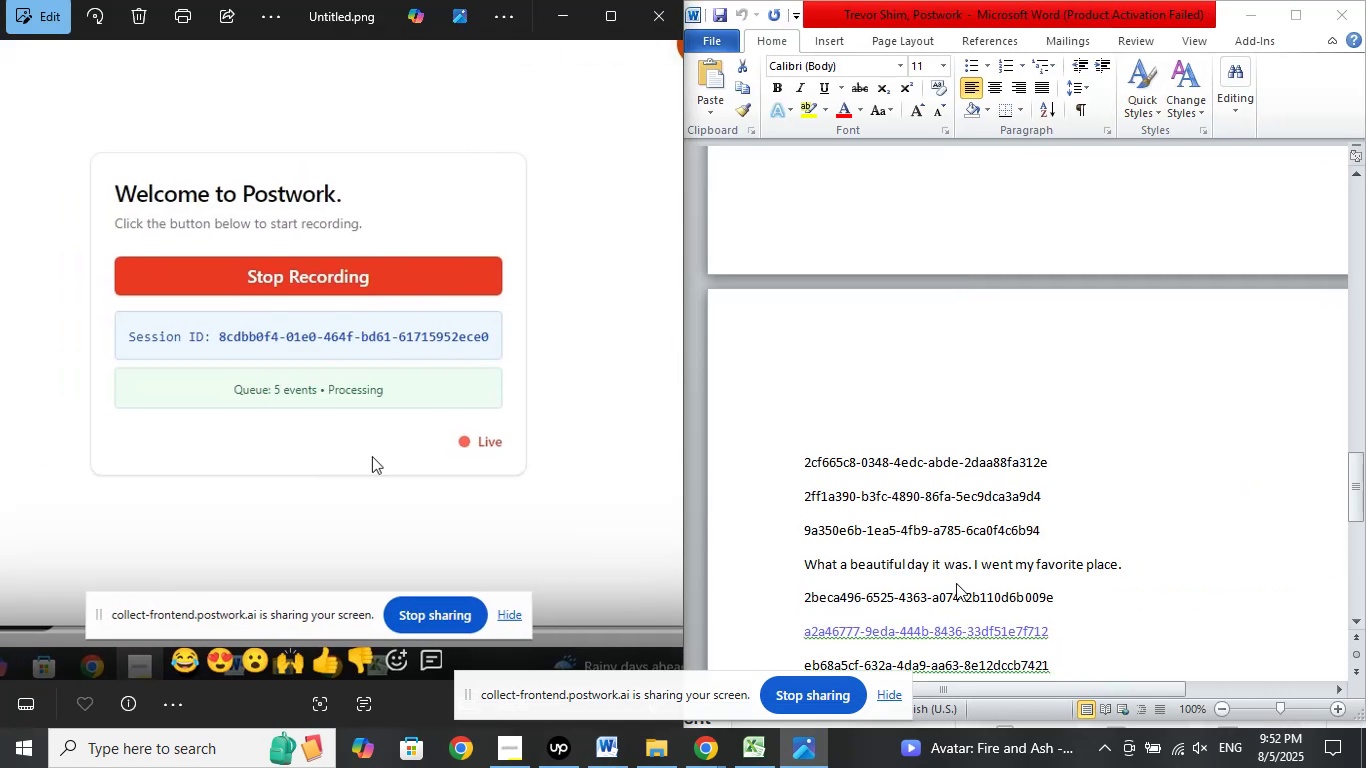 
scroll: coordinate [987, 524], scroll_direction: down, amount: 2.0
 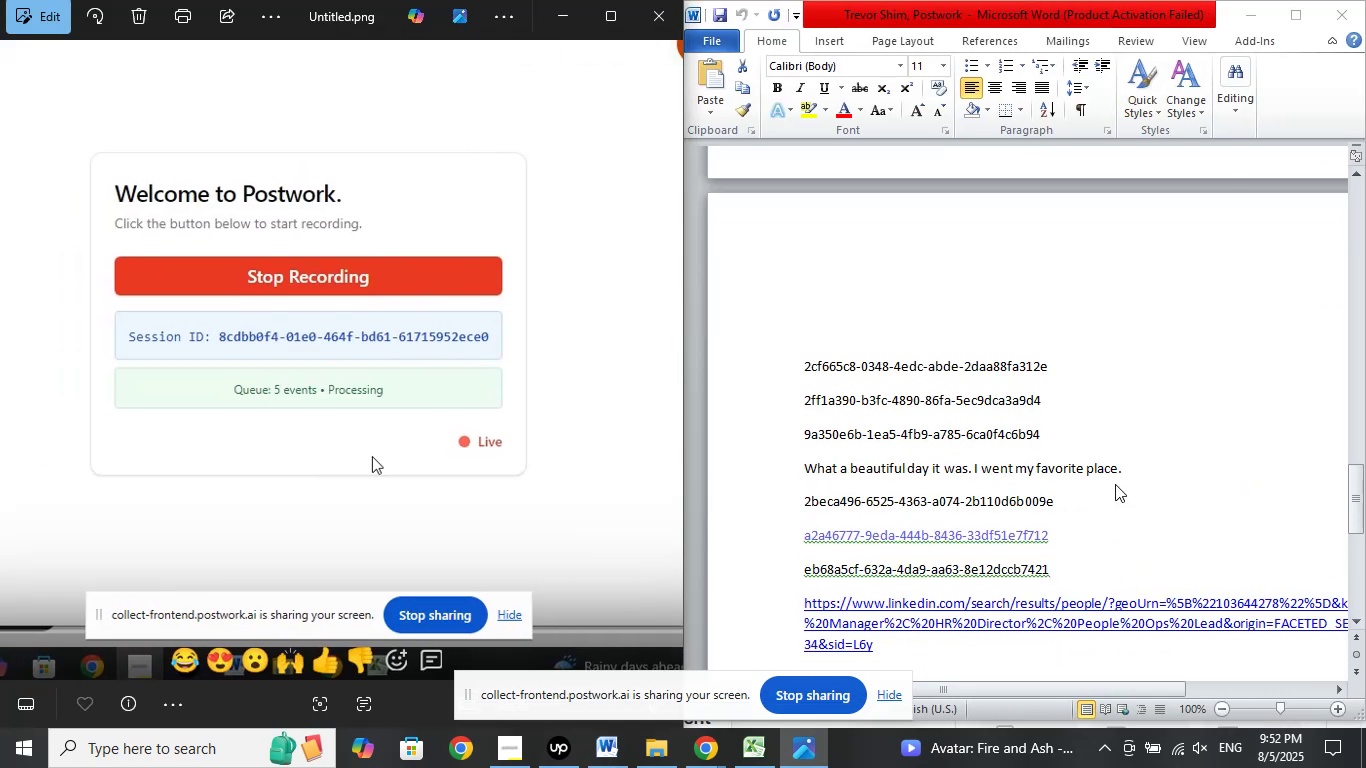 
left_click([1121, 484])
 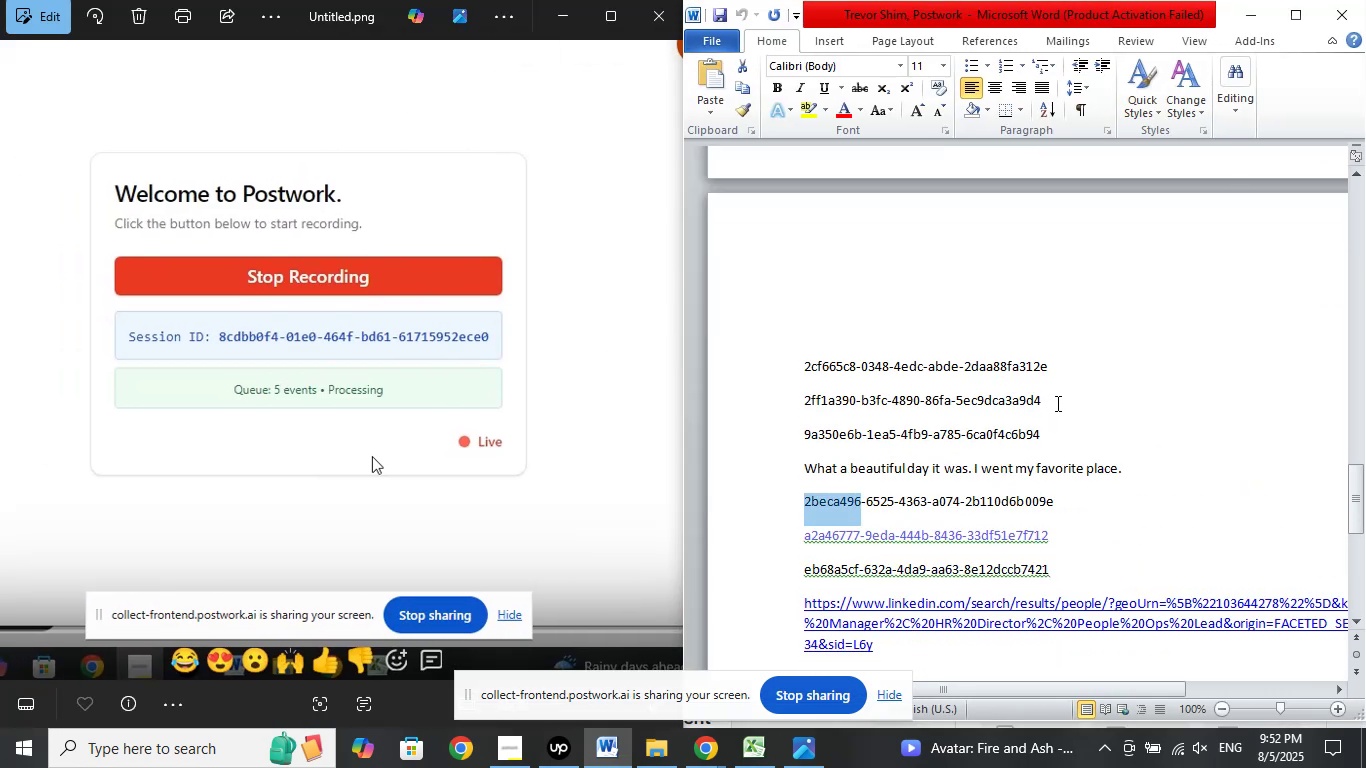 
type(8cd)
 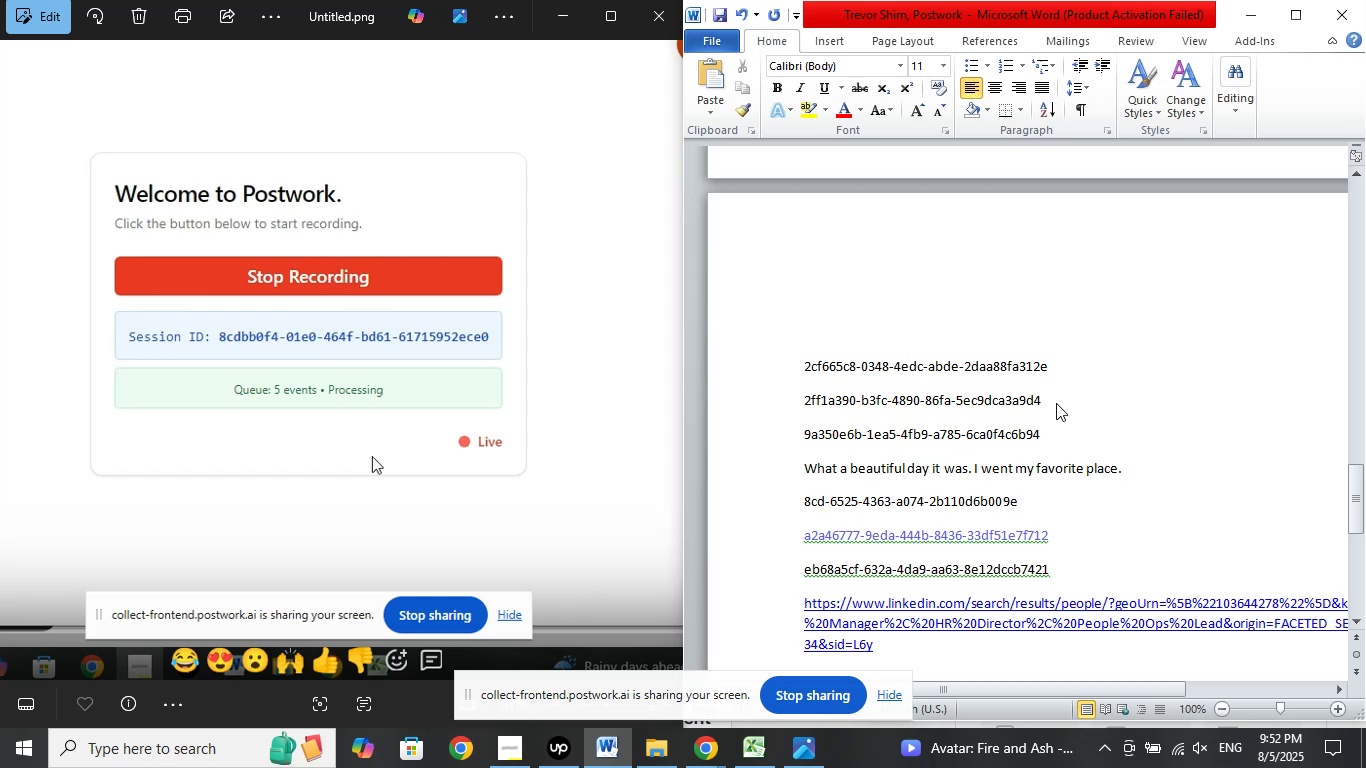 
type(bb0f4)
 